 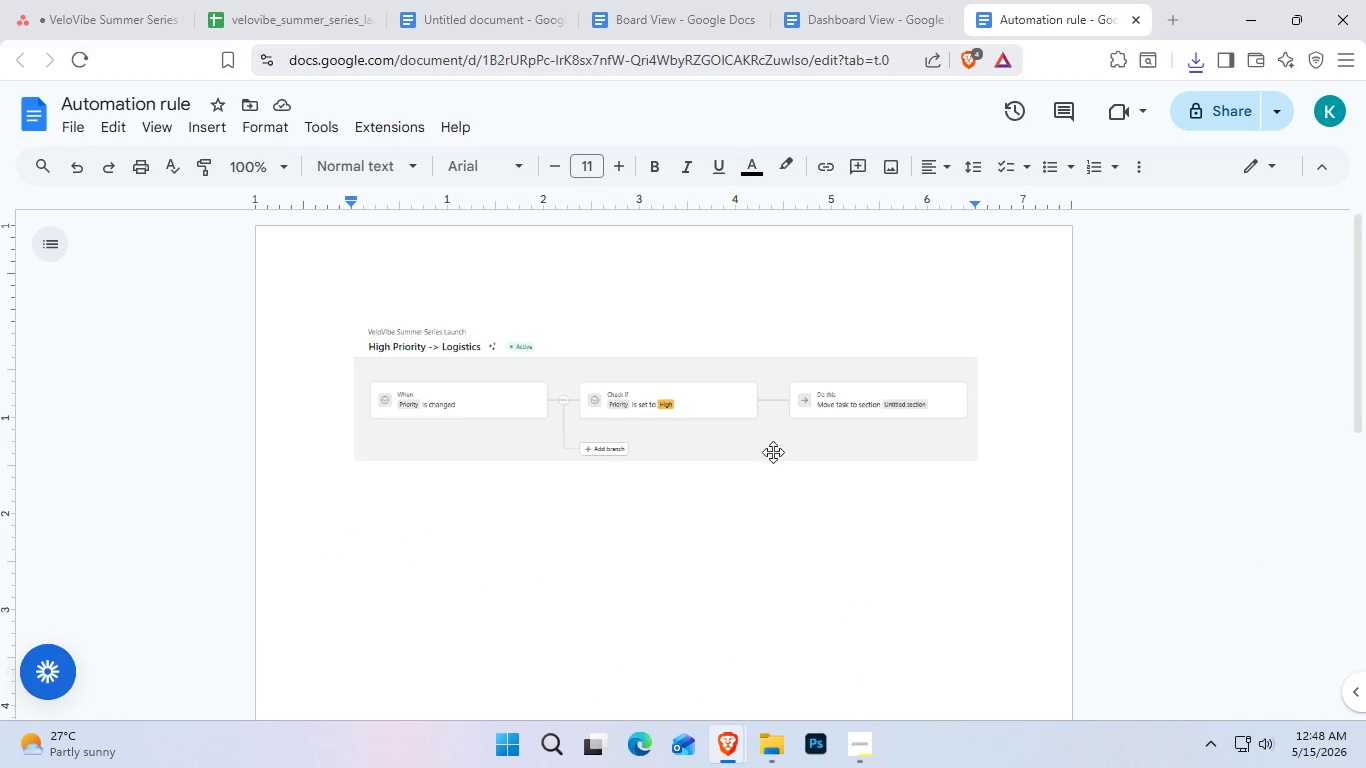 
left_click([436, 668])
 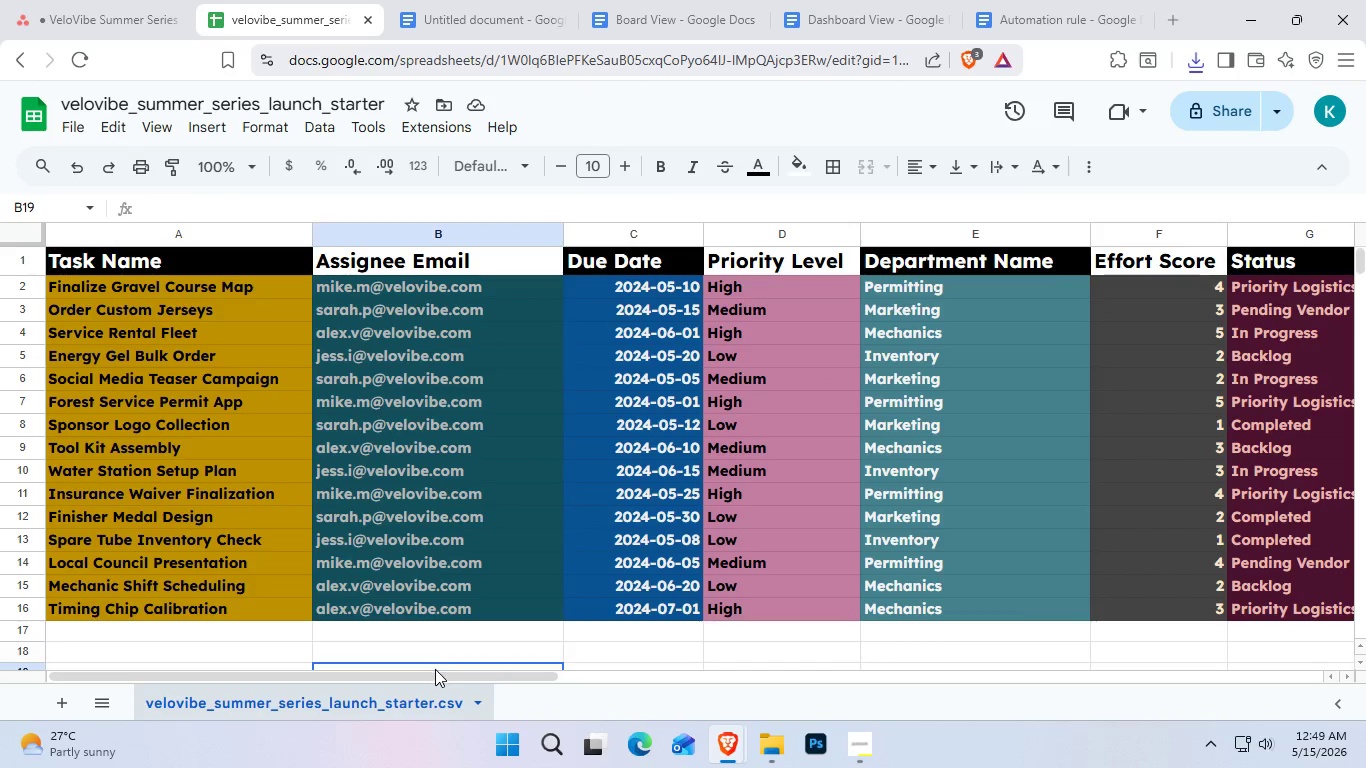 
left_click_drag(start_coordinate=[435, 669], to_coordinate=[473, 668])
 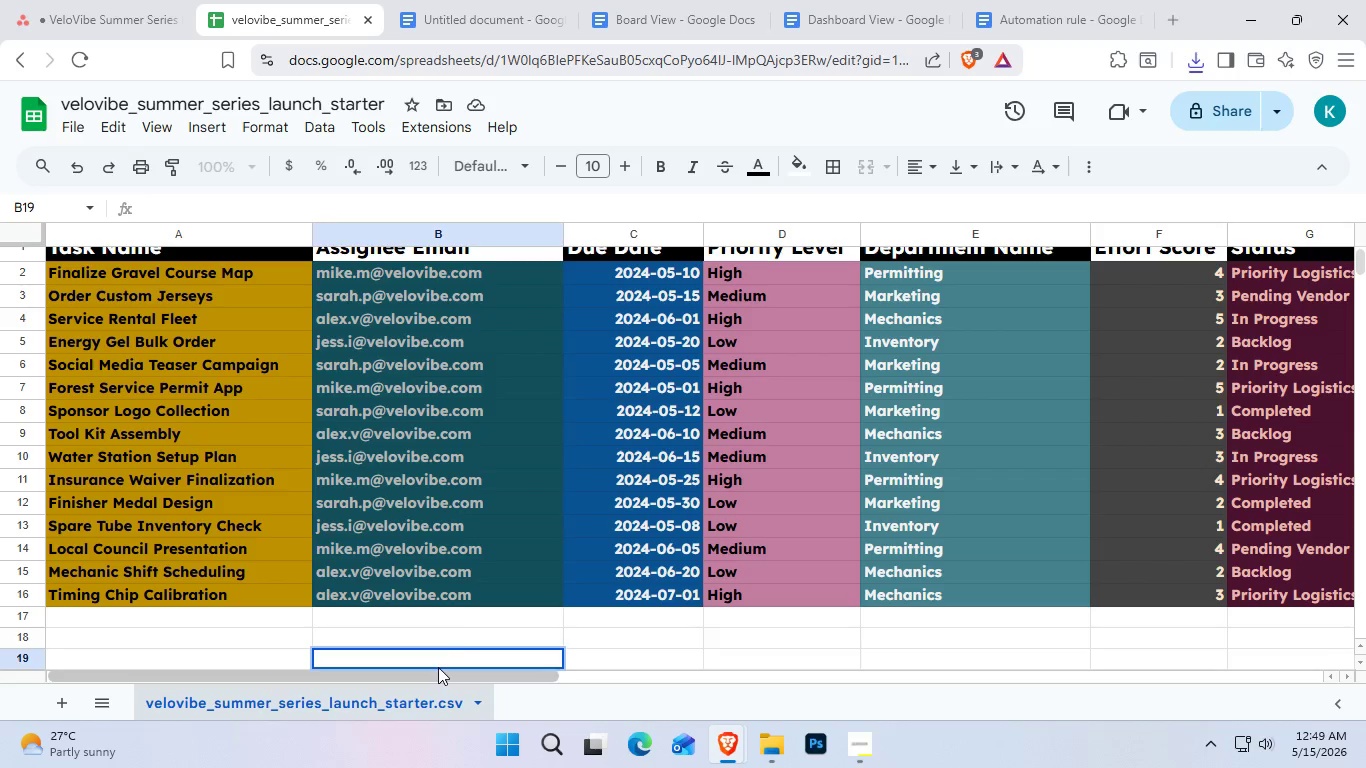 
left_click([459, 628])
 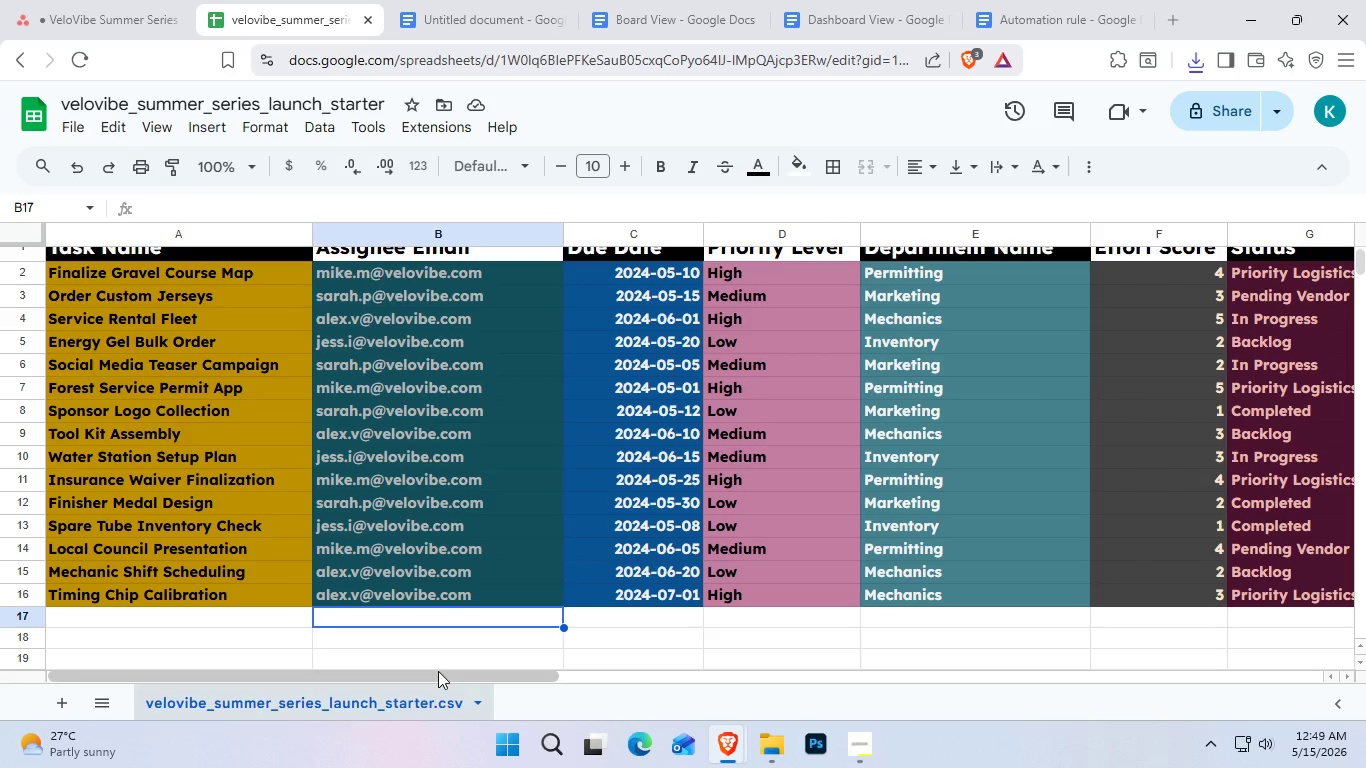 
left_click_drag(start_coordinate=[438, 671], to_coordinate=[387, 675])
 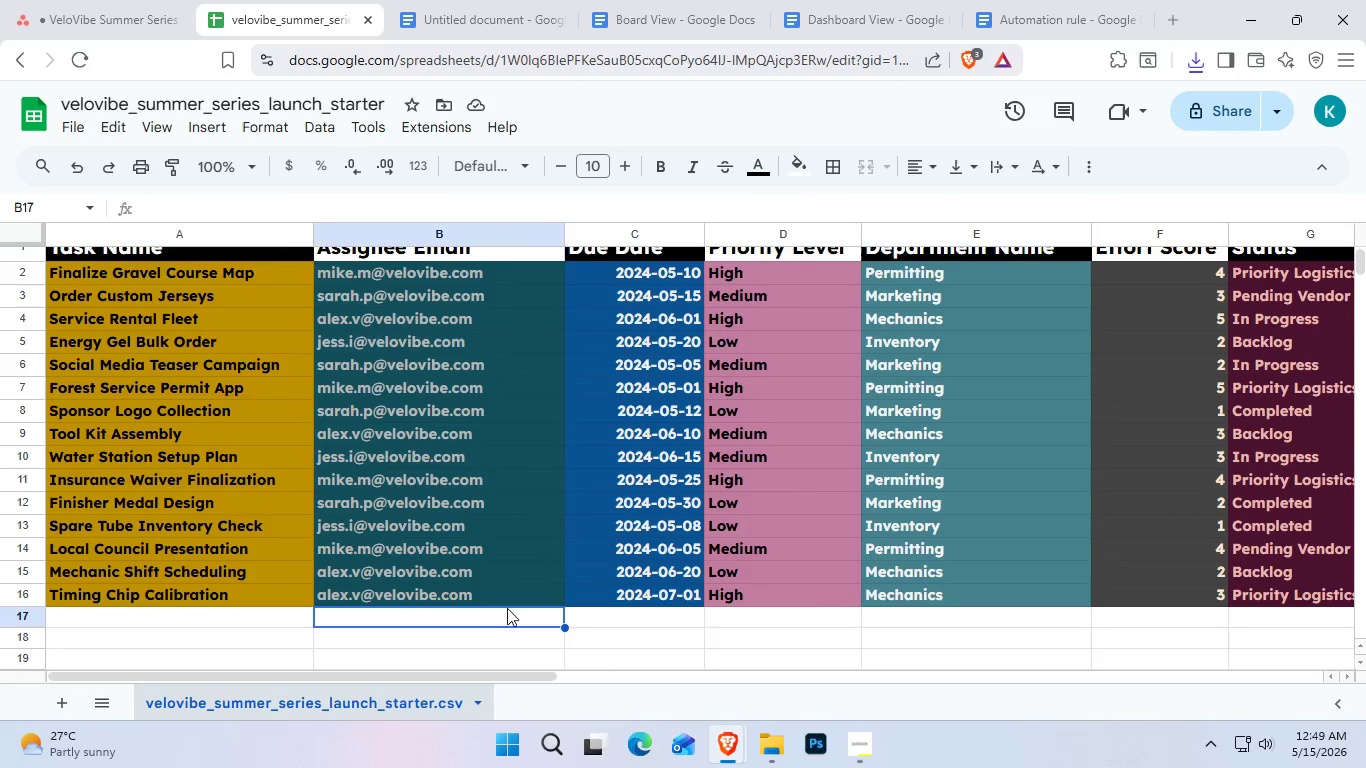 
scroll: coordinate [510, 608], scroll_direction: up, amount: 2.0
 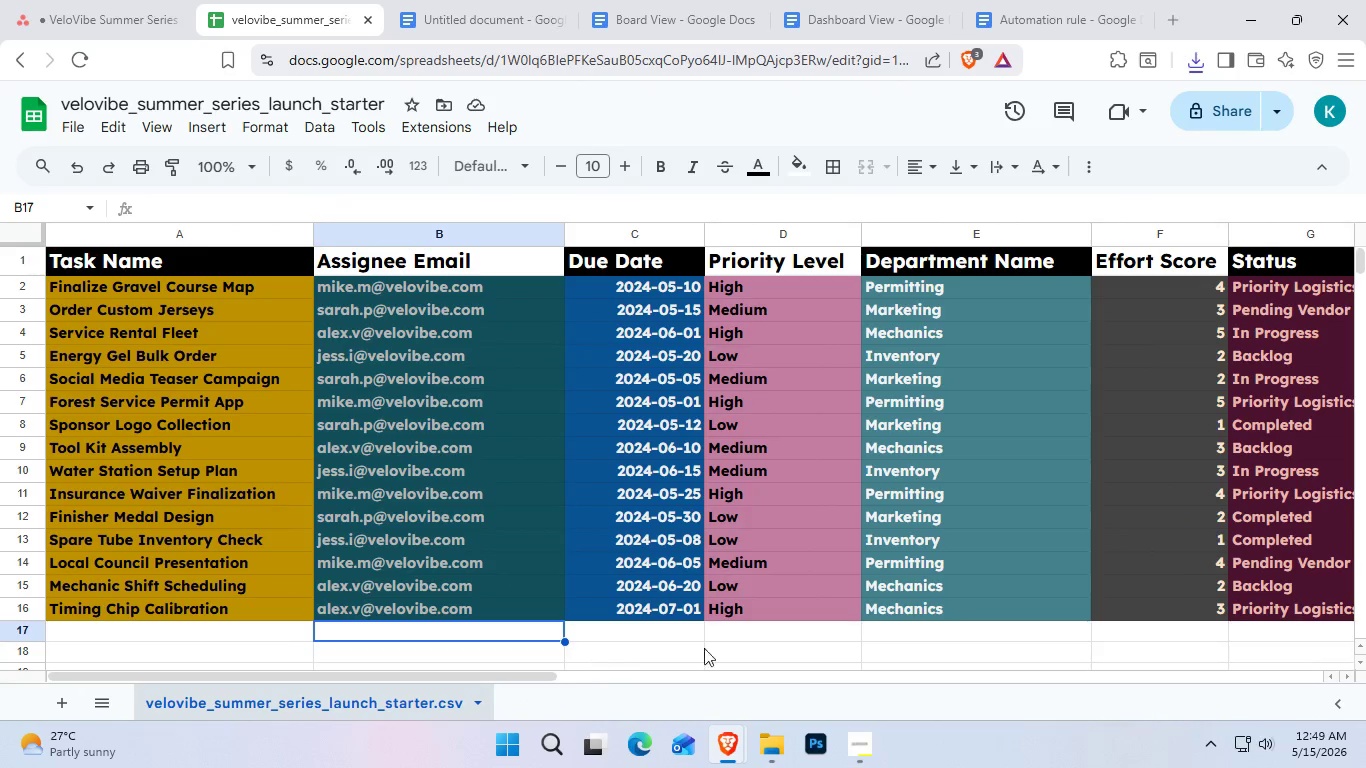 
left_click([844, 613])
 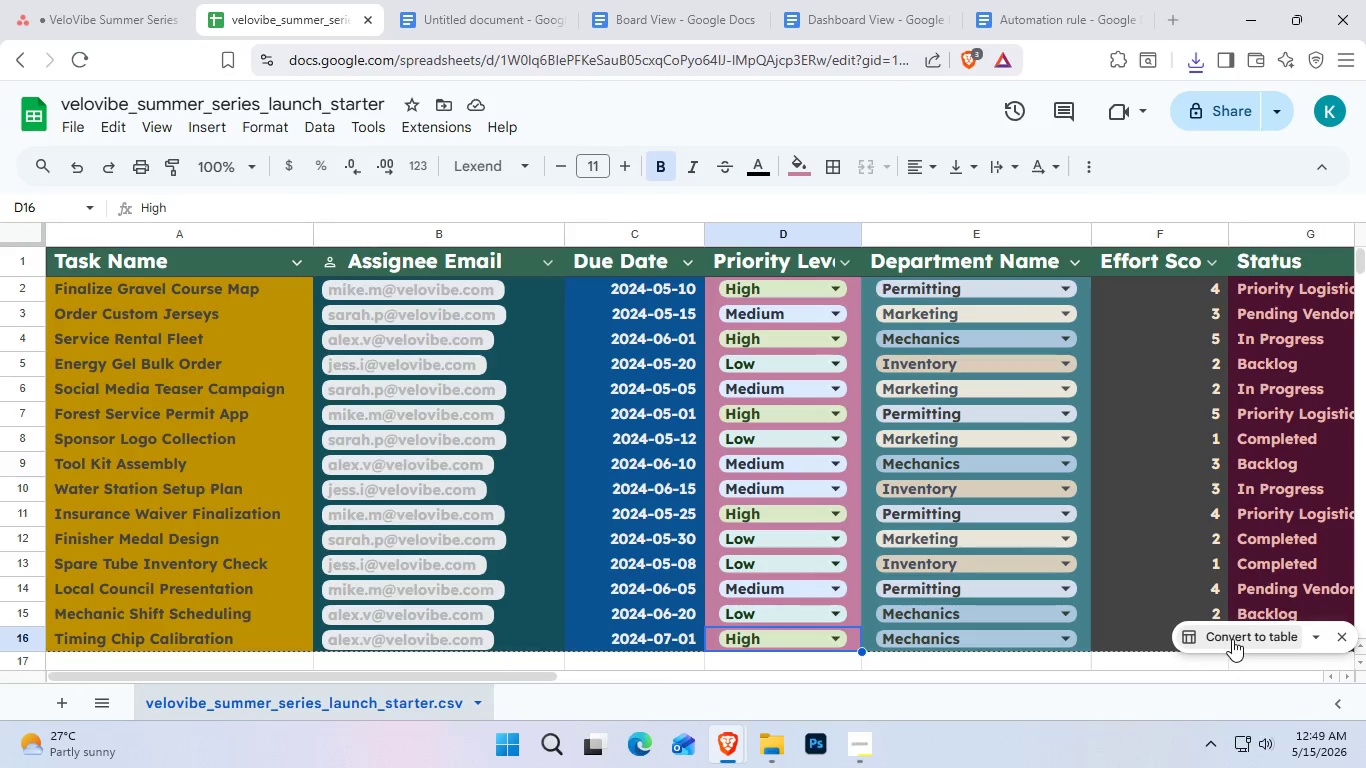 
left_click([1232, 639])
 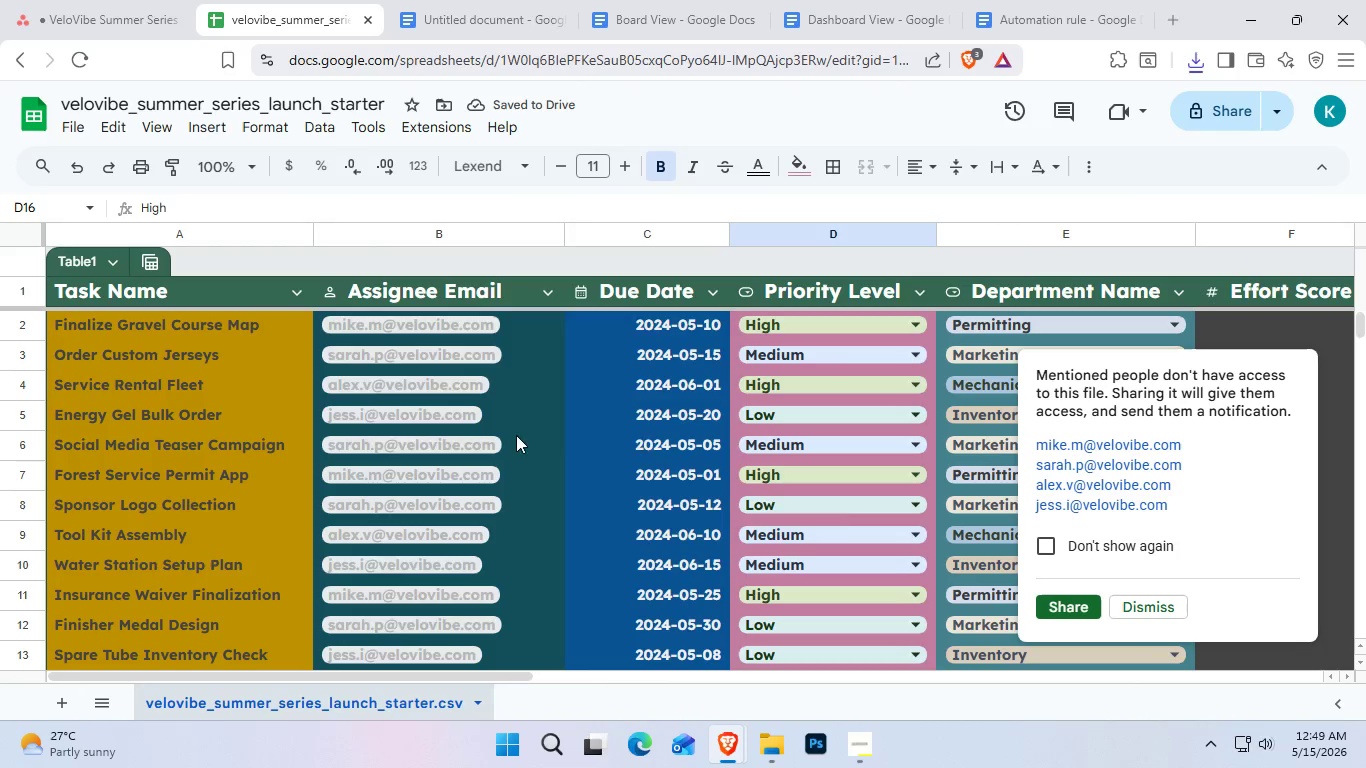 
wait(6.45)
 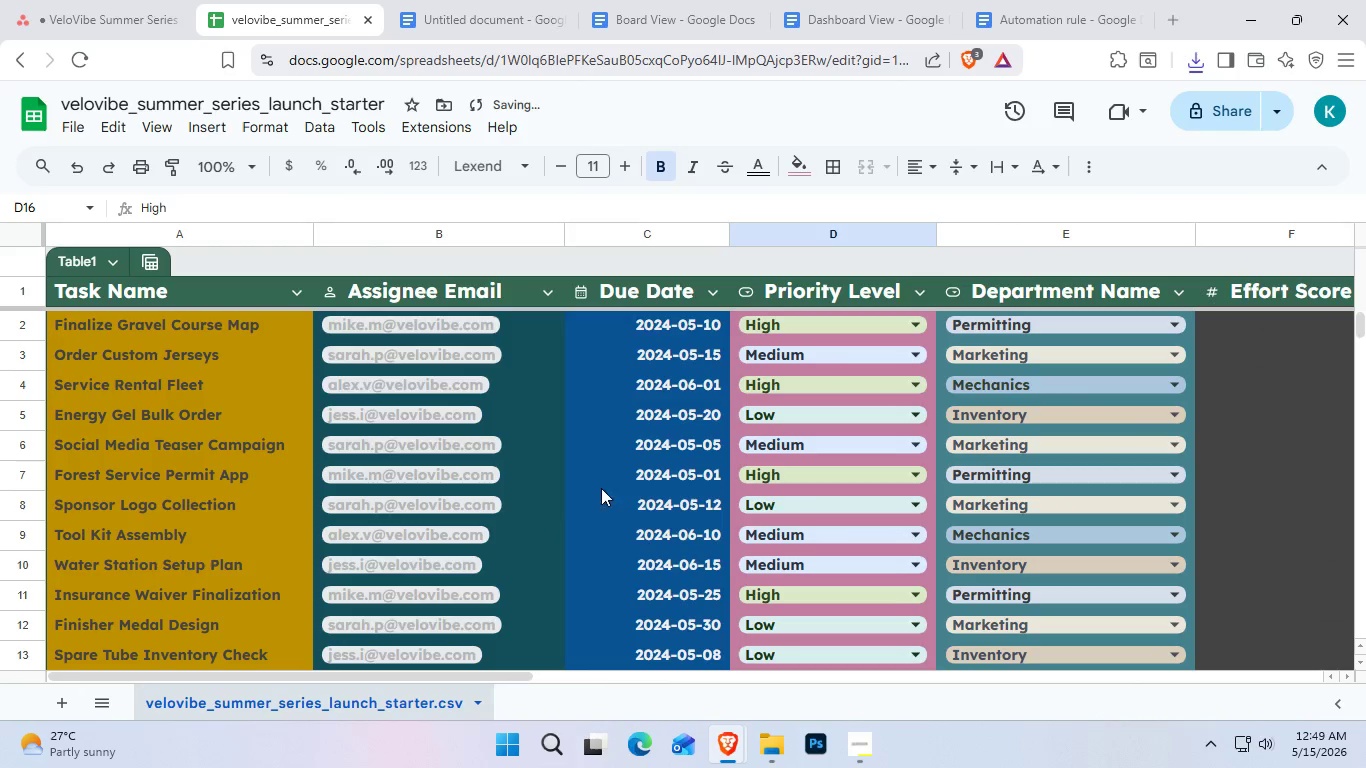 
left_click([1135, 613])
 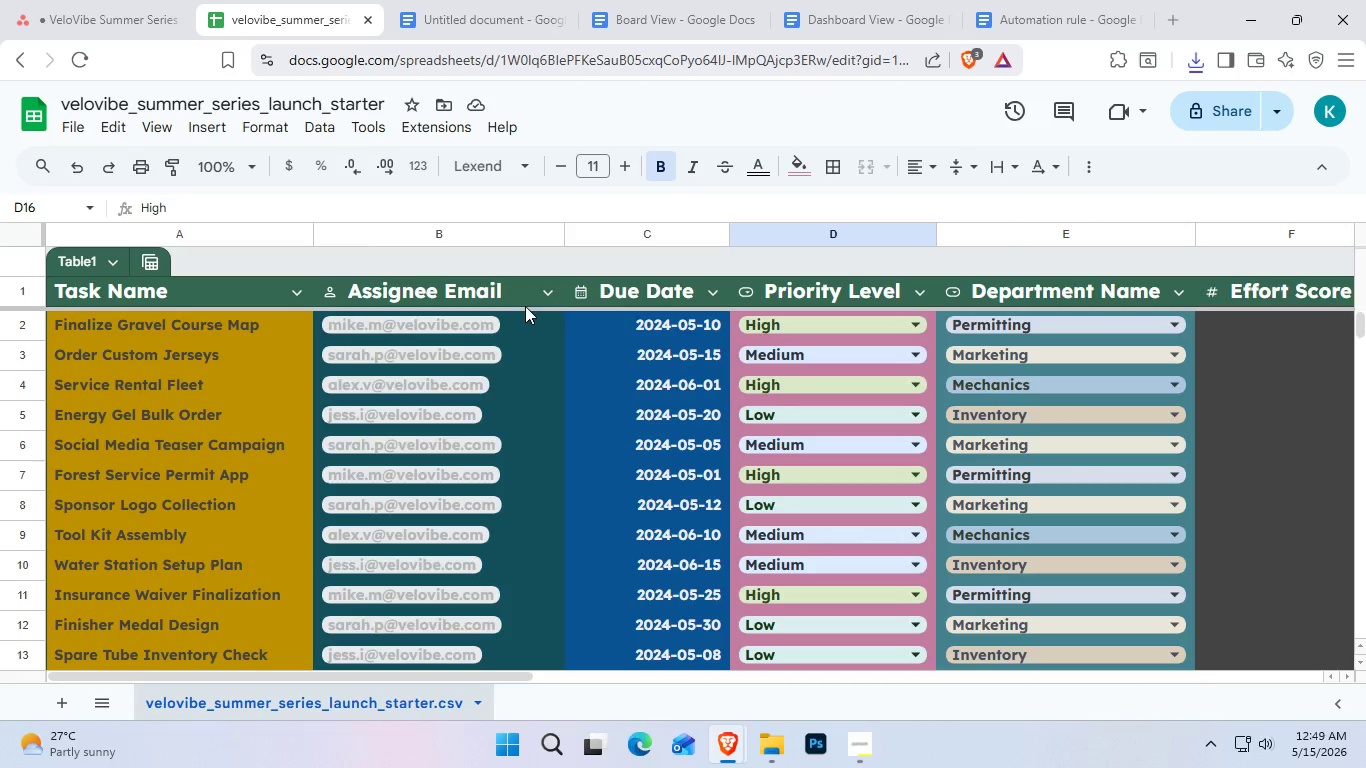 
left_click([473, 322])
 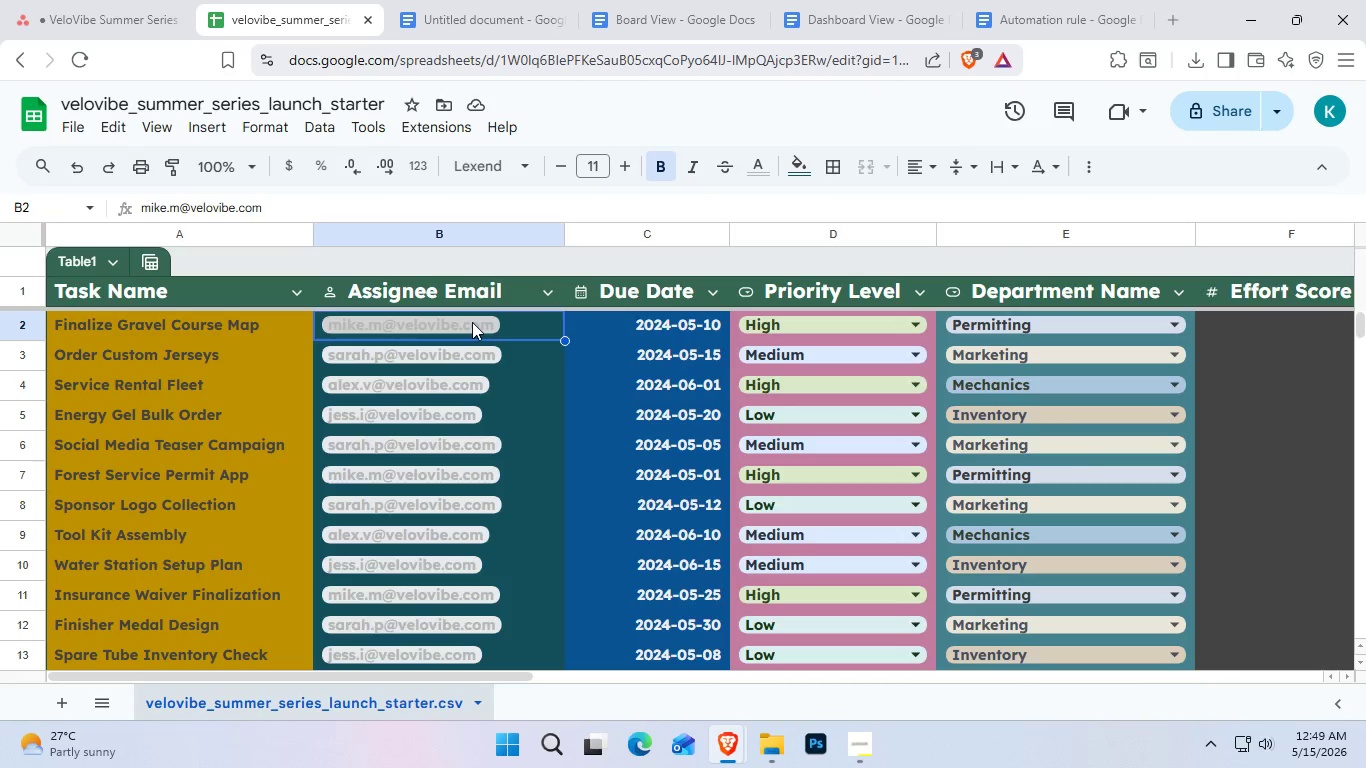 
double_click([472, 322])
 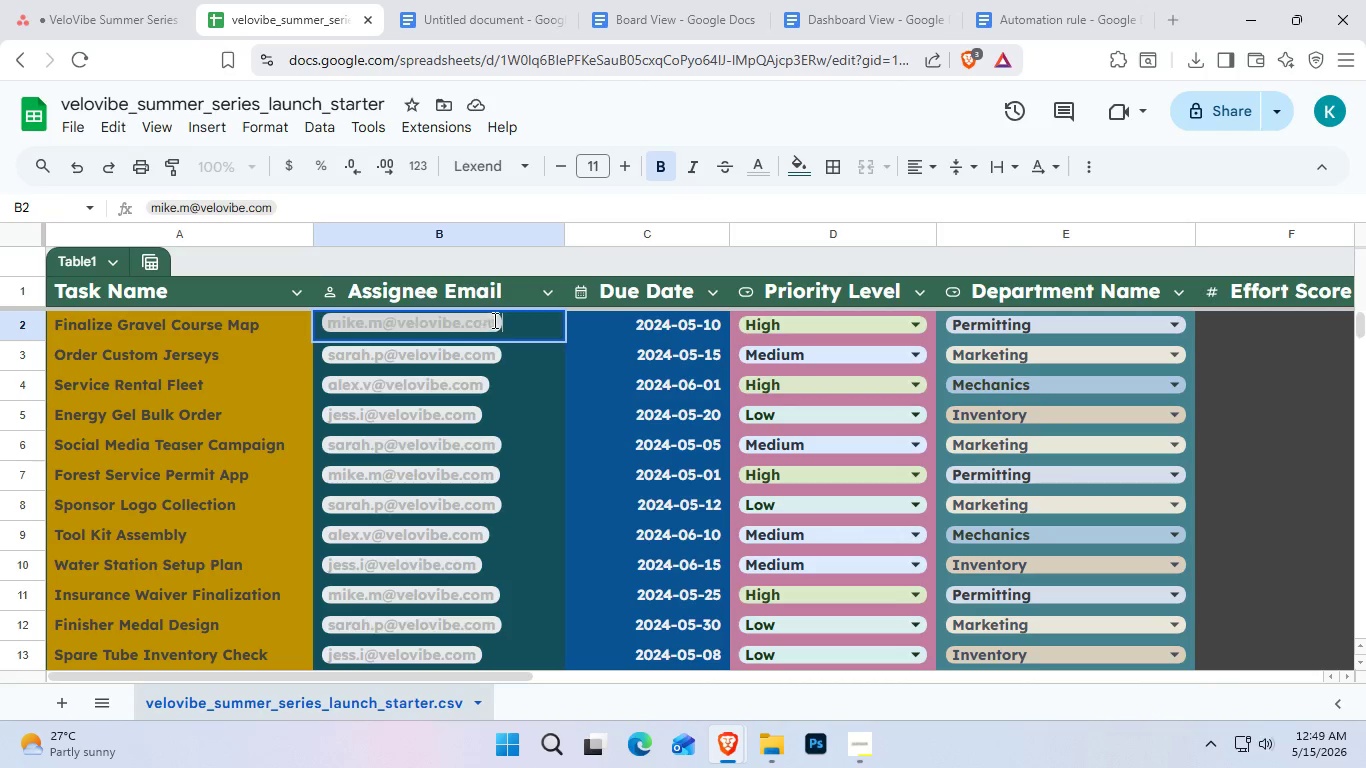 
left_click_drag(start_coordinate=[499, 320], to_coordinate=[362, 345])
 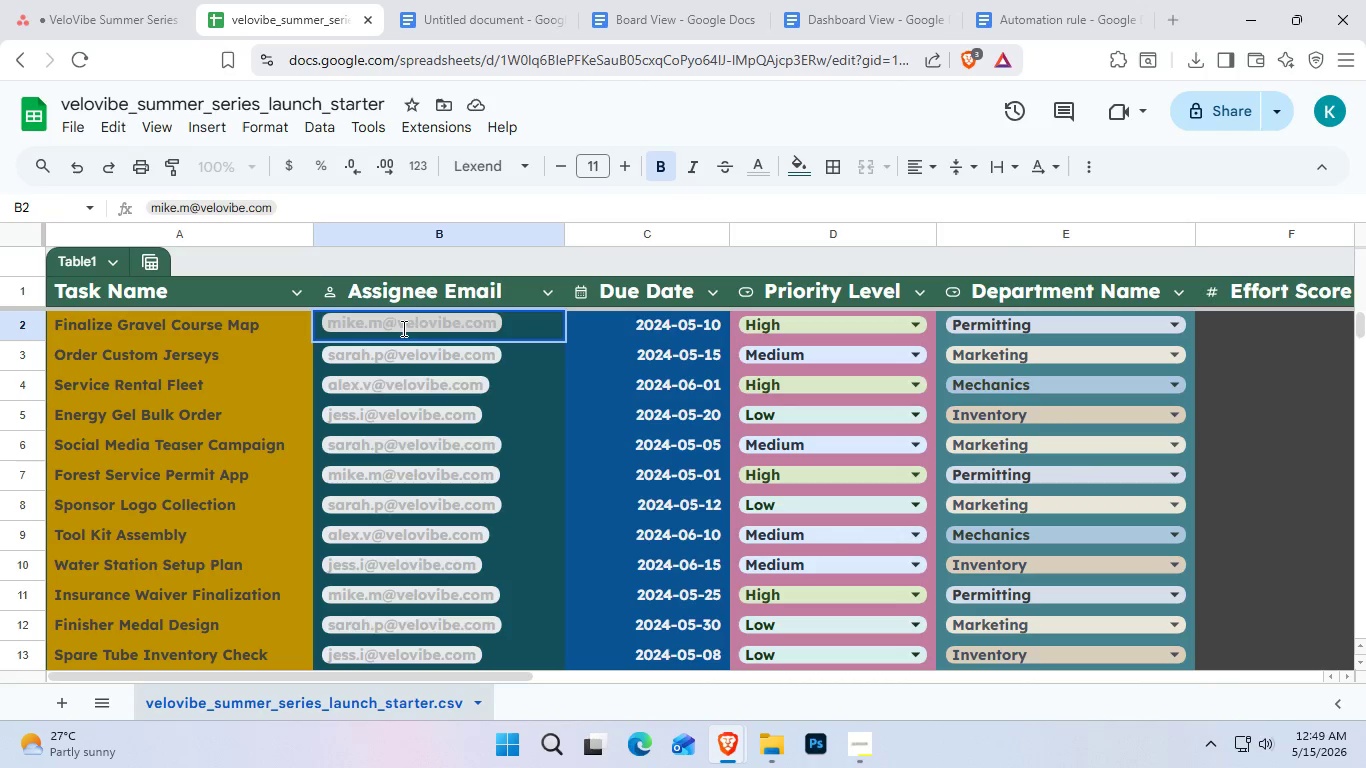 
double_click([402, 327])
 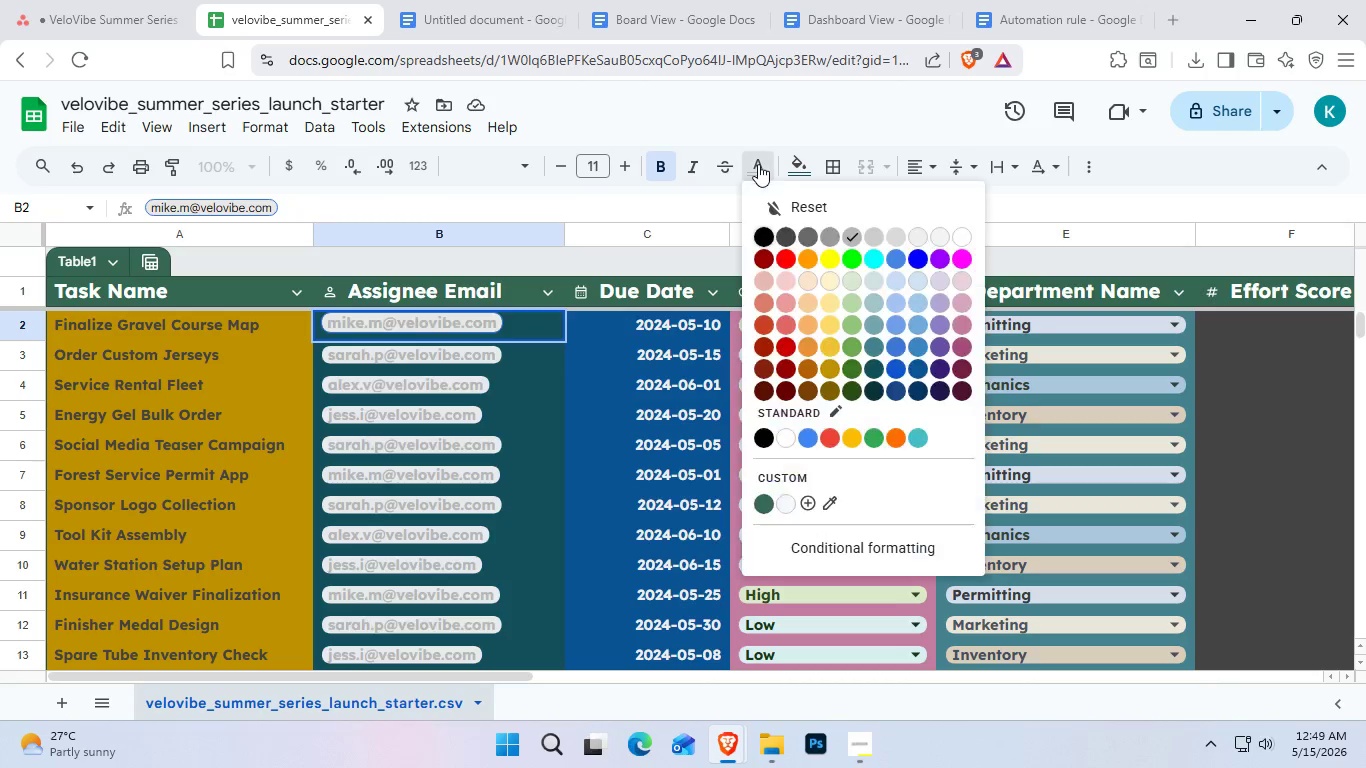 
left_click([780, 229])
 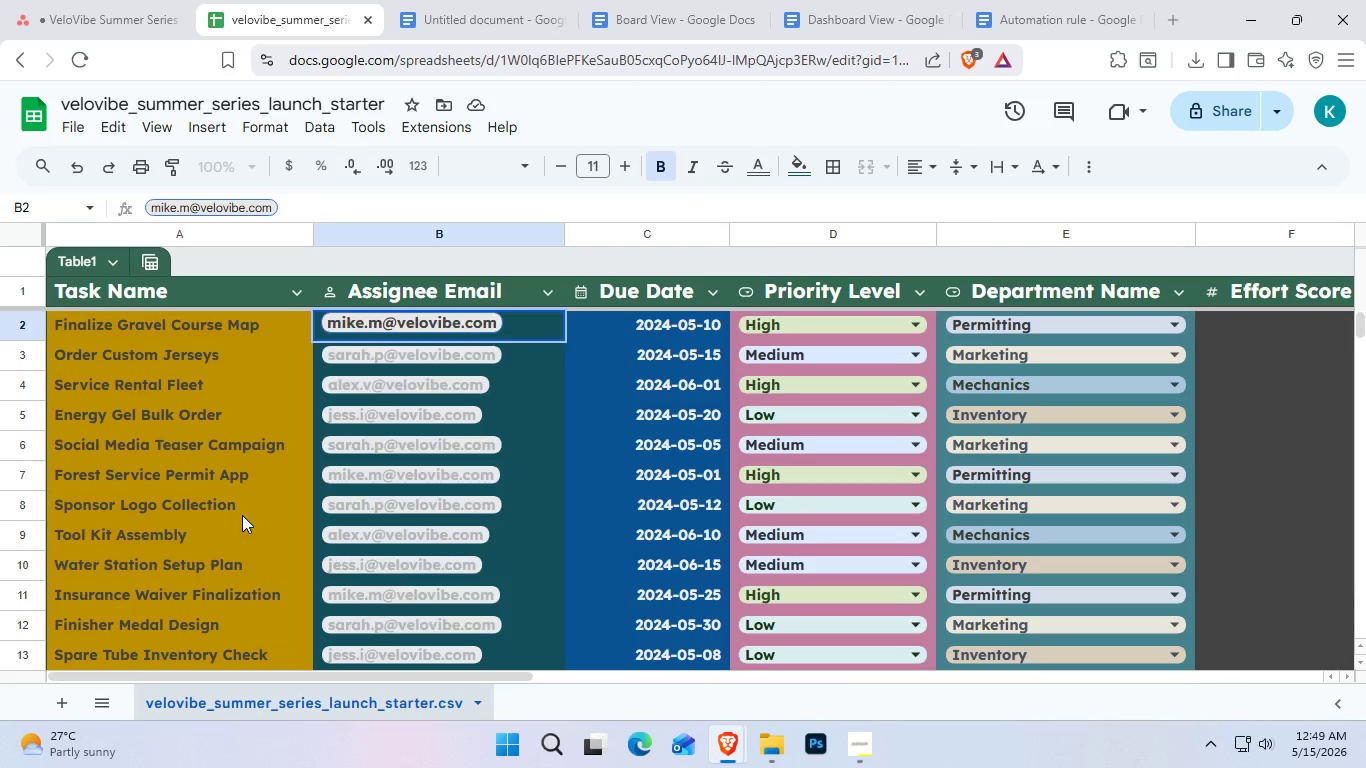 
left_click([474, 368])
 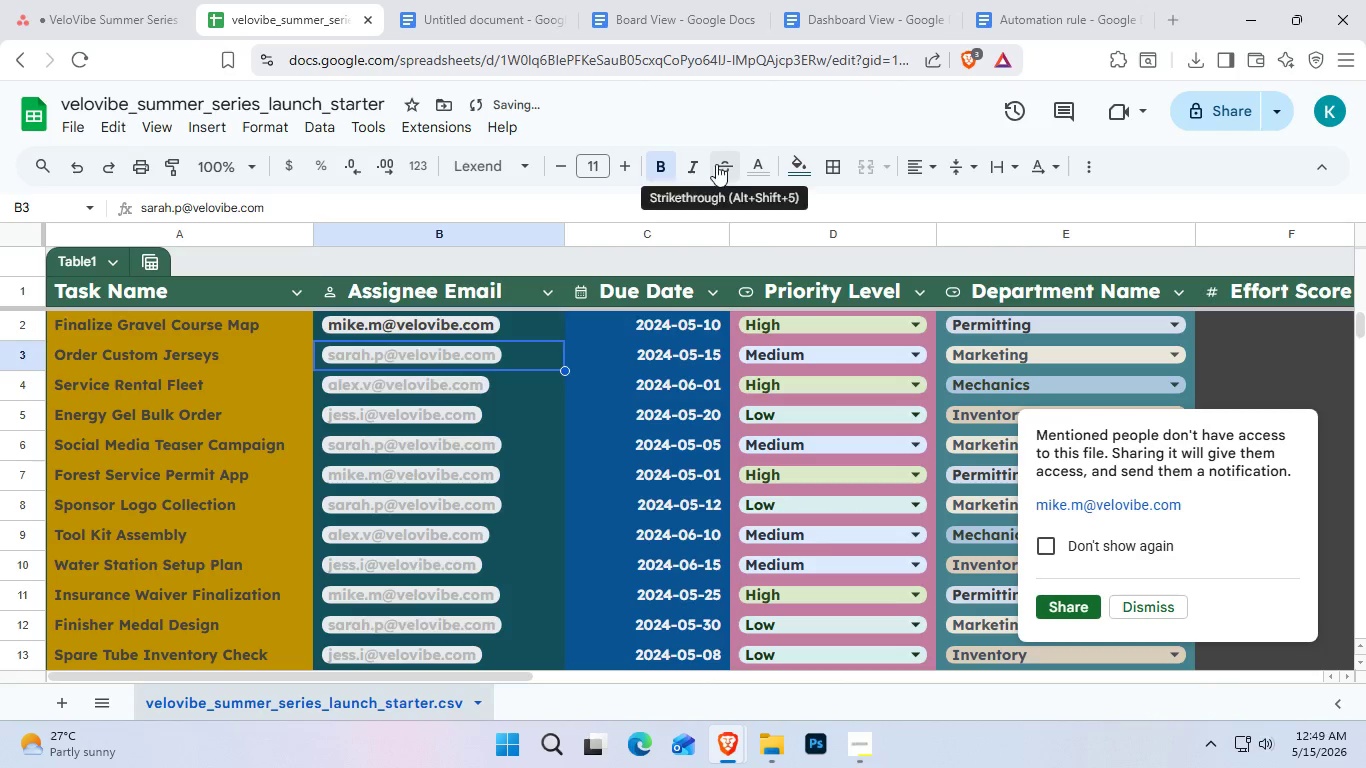 
left_click([754, 168])
 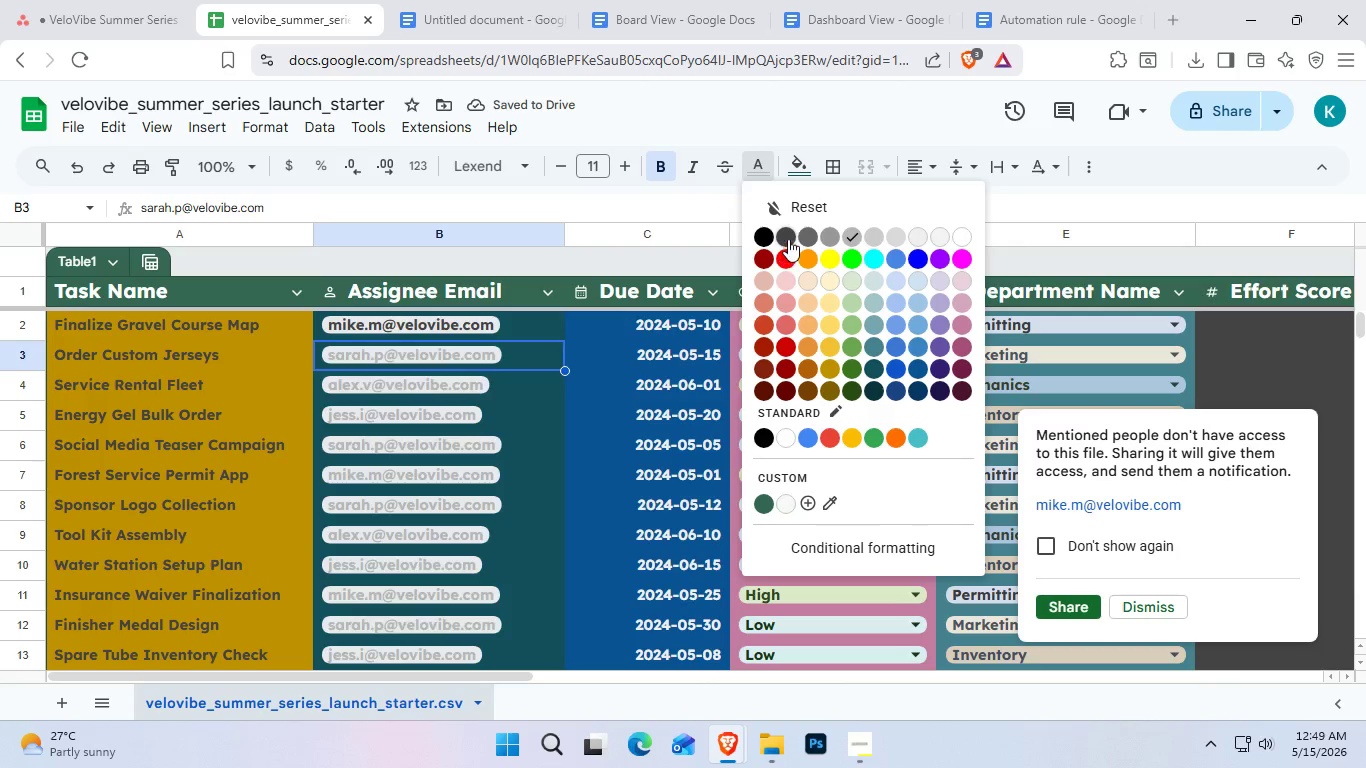 
left_click([788, 239])
 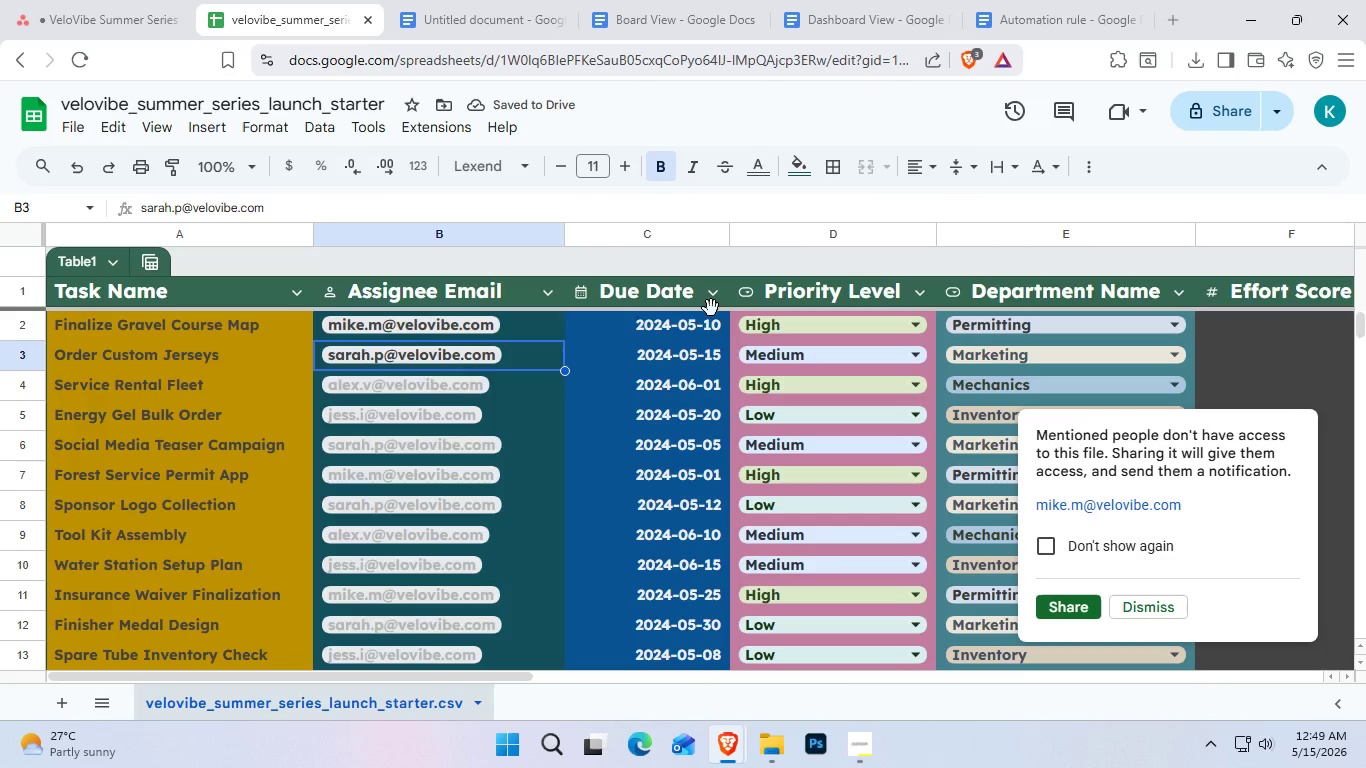 
wait(5.42)
 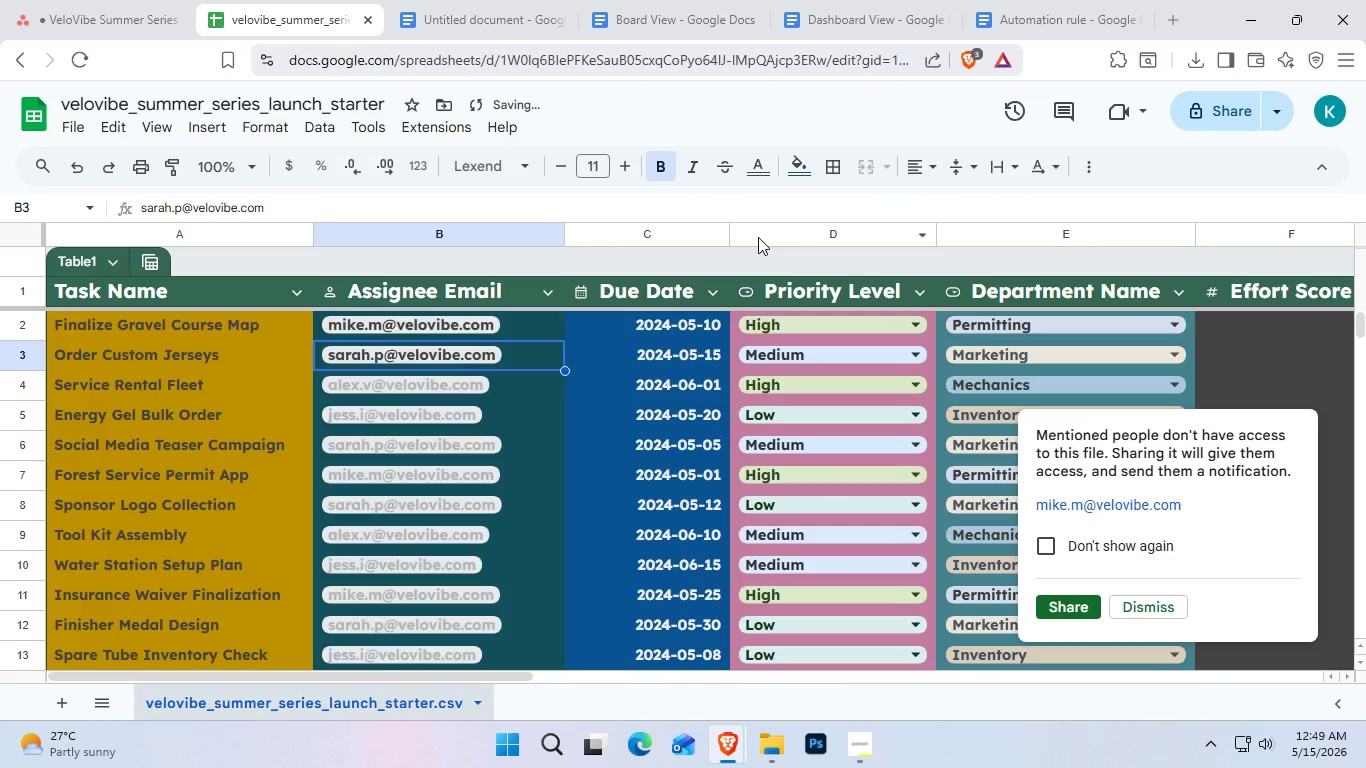 
left_click([422, 383])
 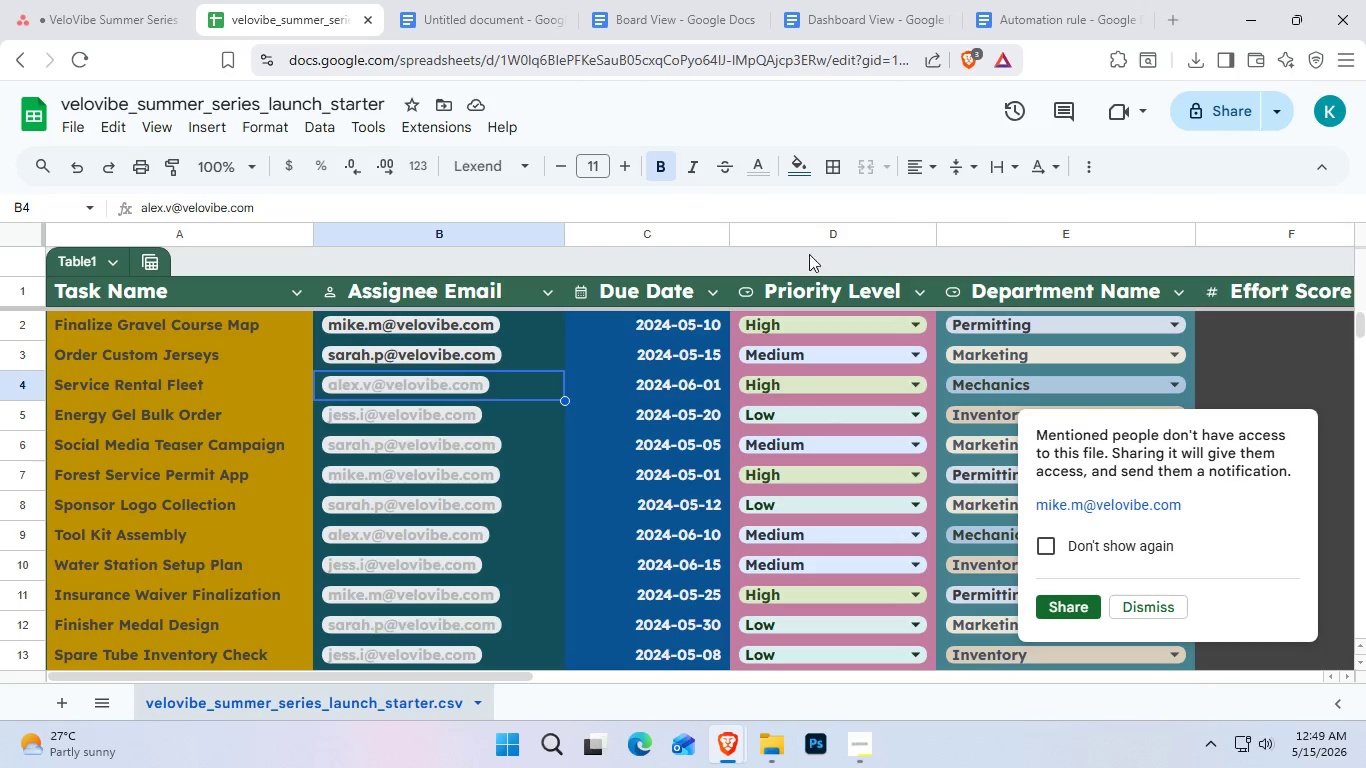 
left_click([770, 154])
 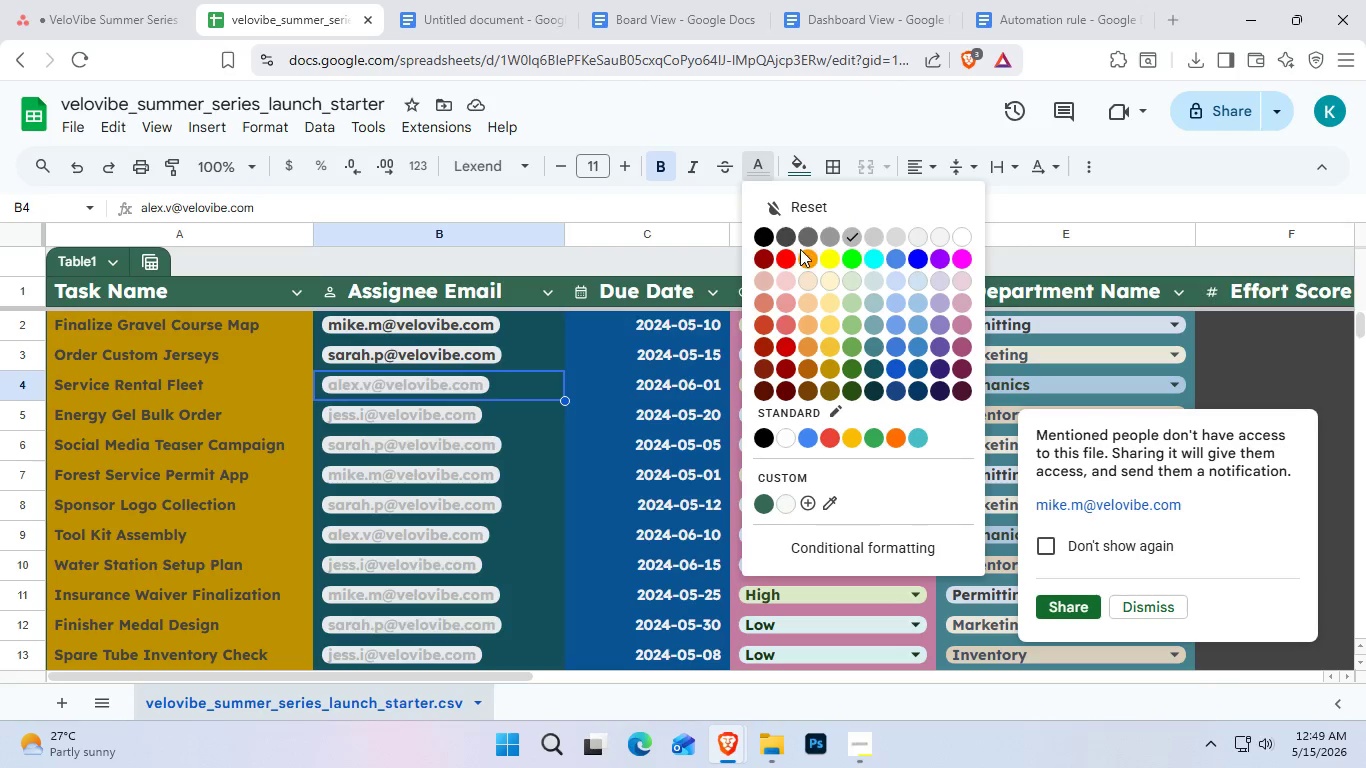 
left_click([786, 238])
 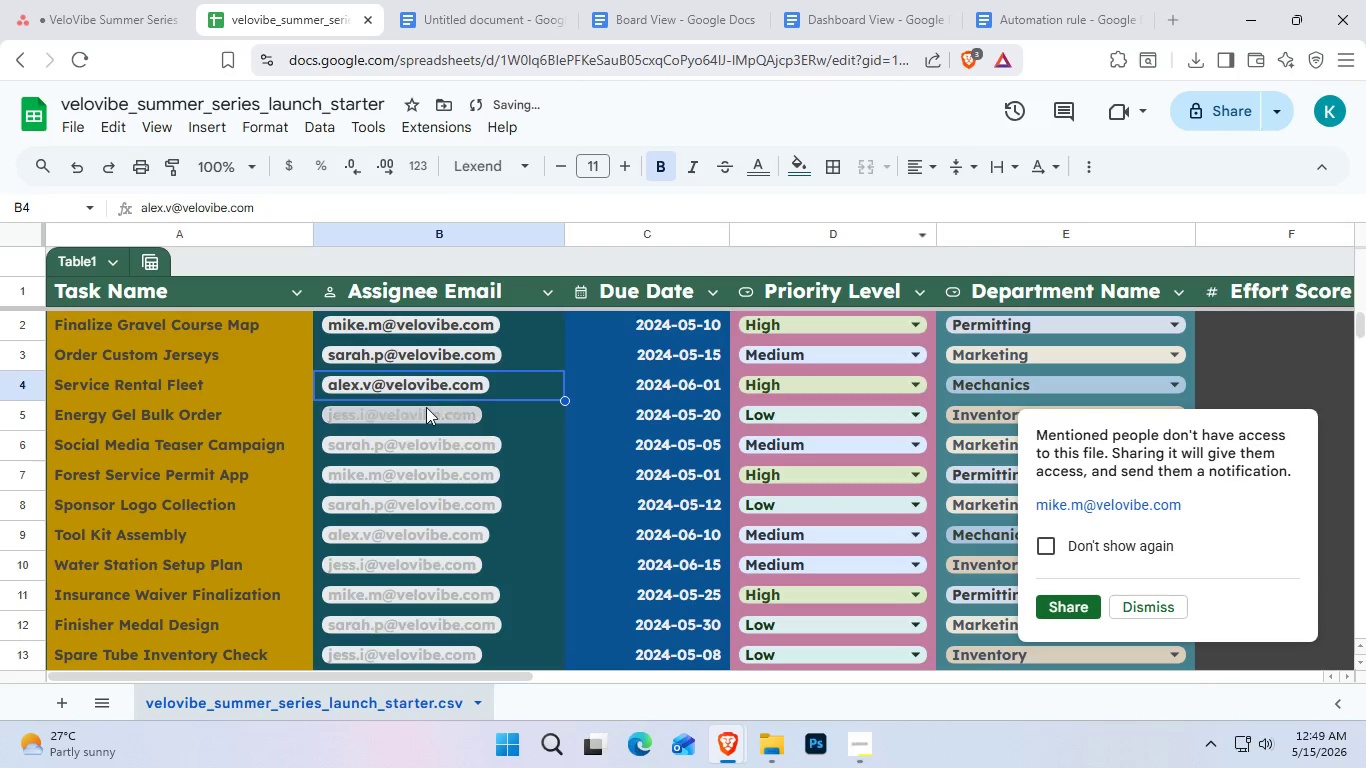 
left_click([421, 420])
 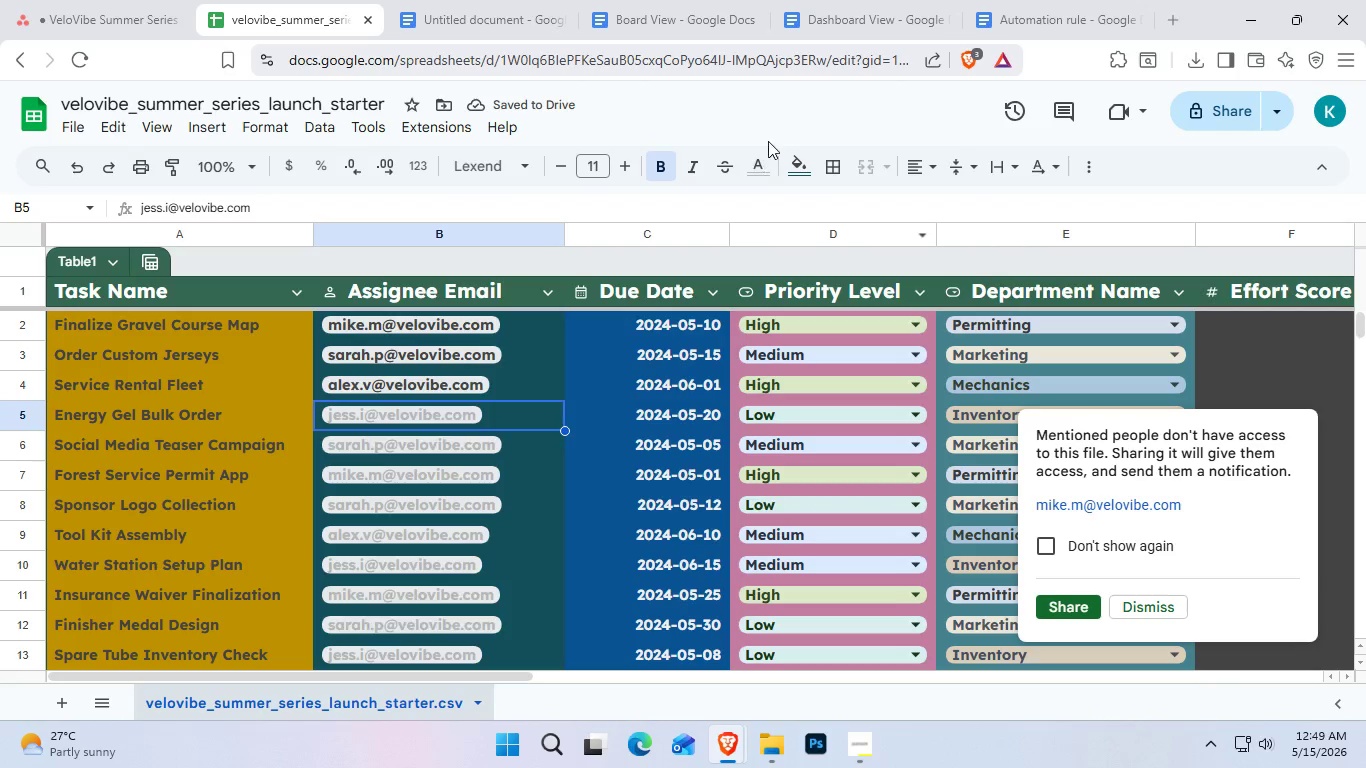 
left_click([757, 157])
 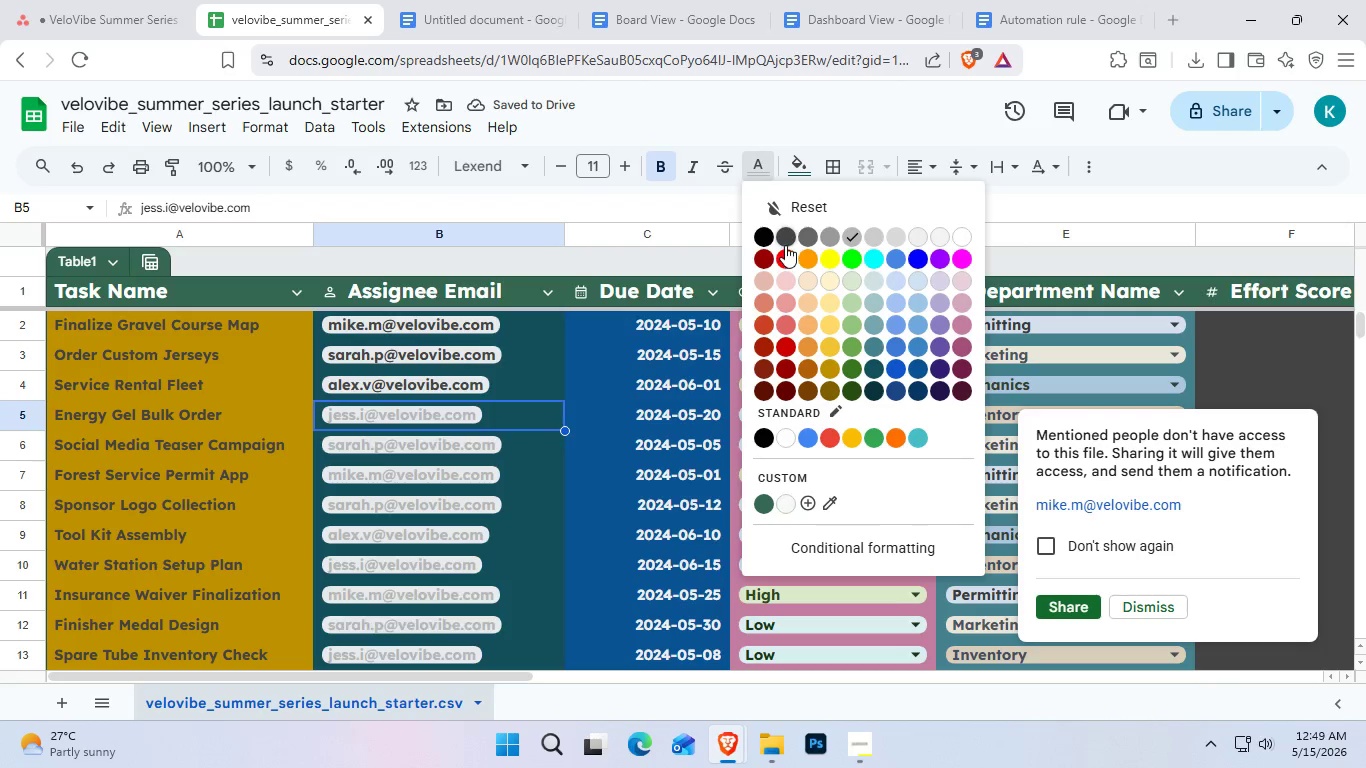 
left_click([785, 245])
 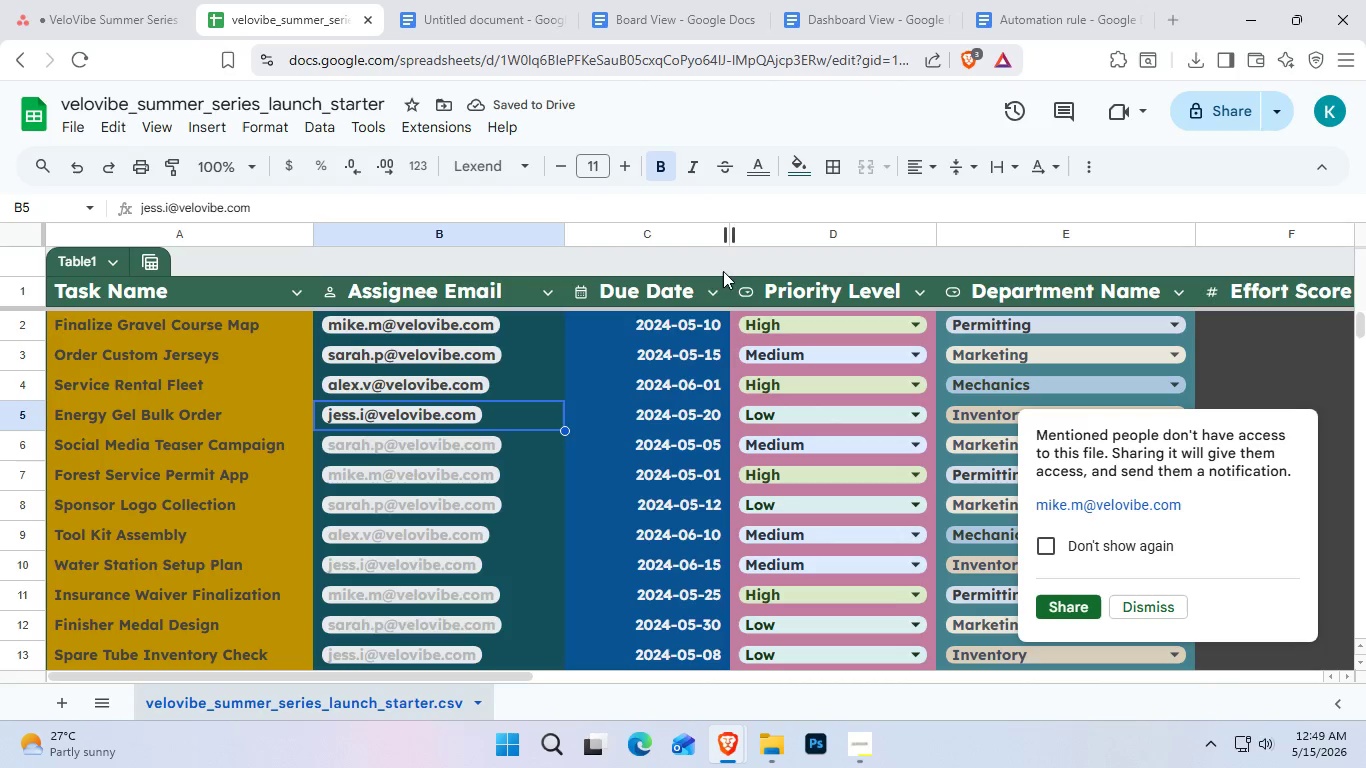 
left_click([403, 456])
 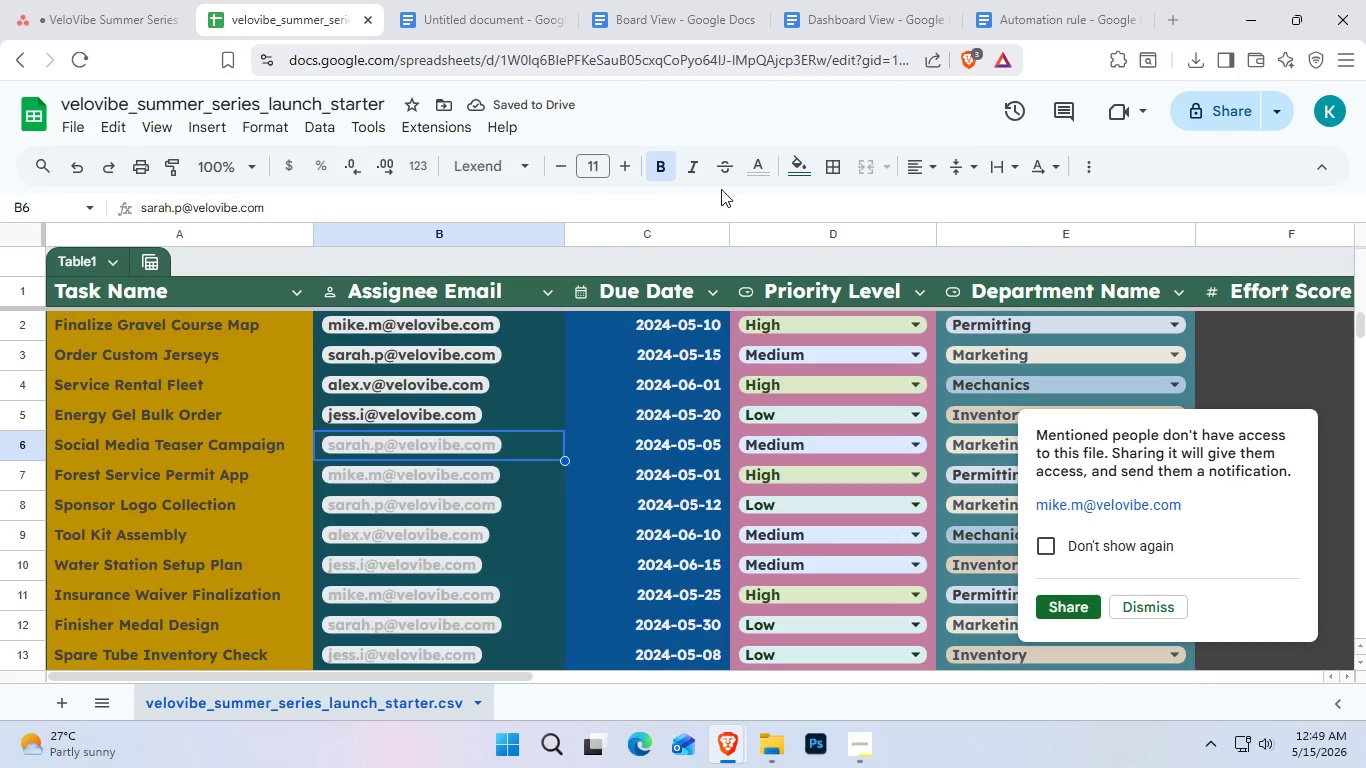 
left_click([769, 177])
 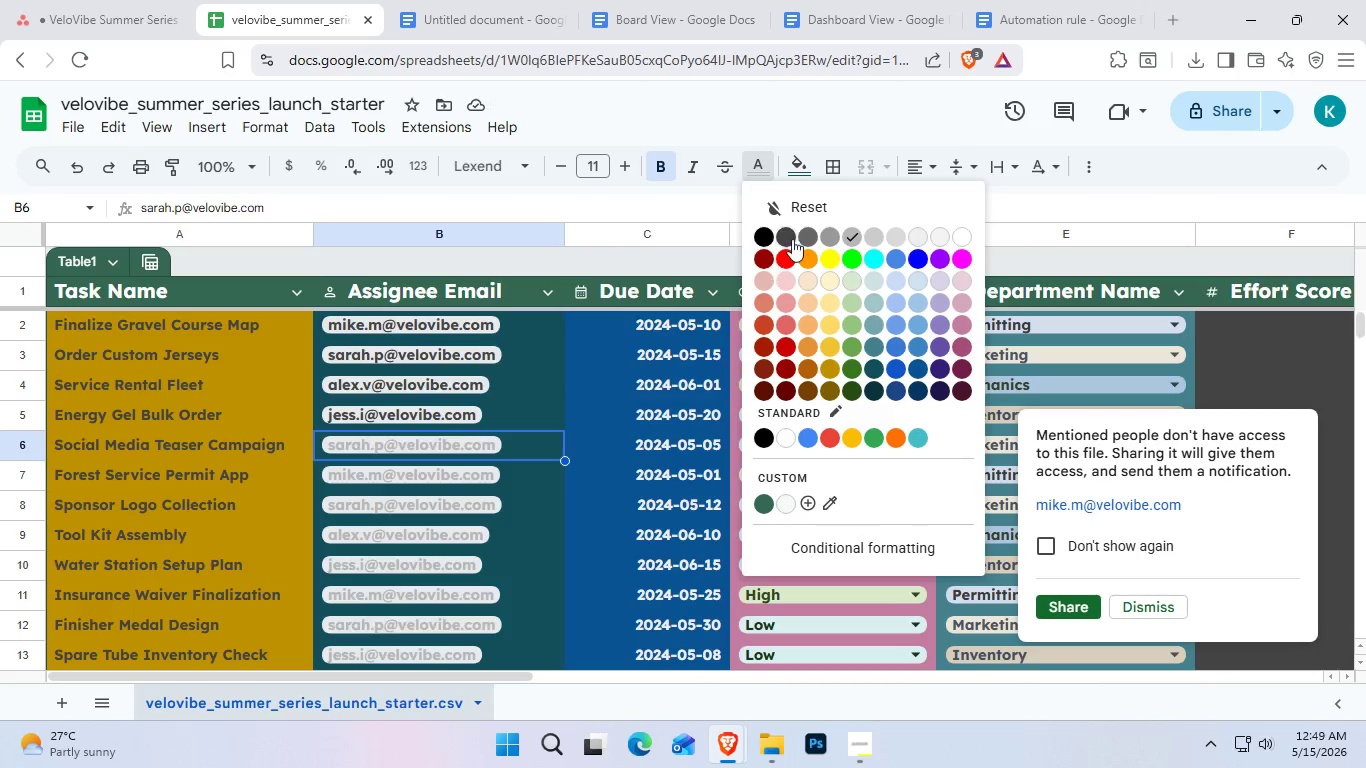 
left_click([792, 237])
 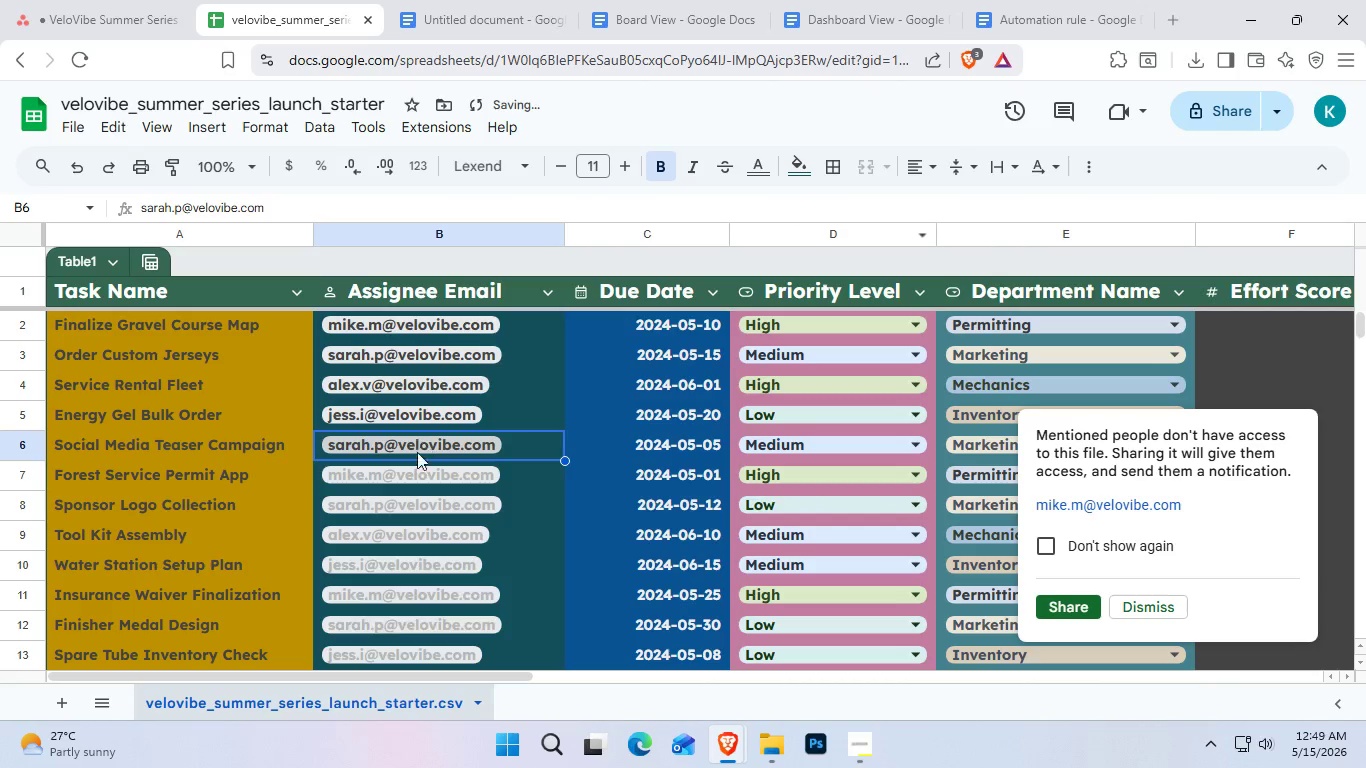 
left_click([409, 477])
 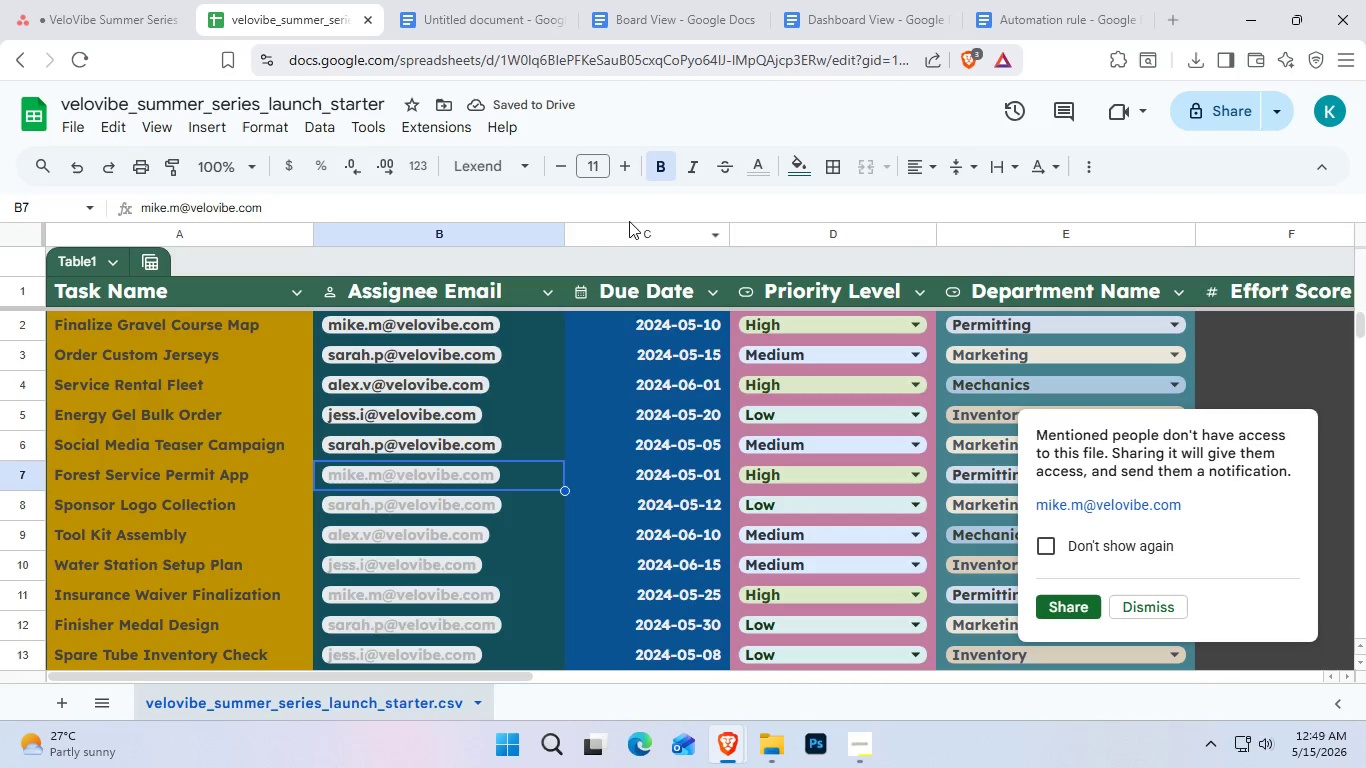 
left_click([763, 168])
 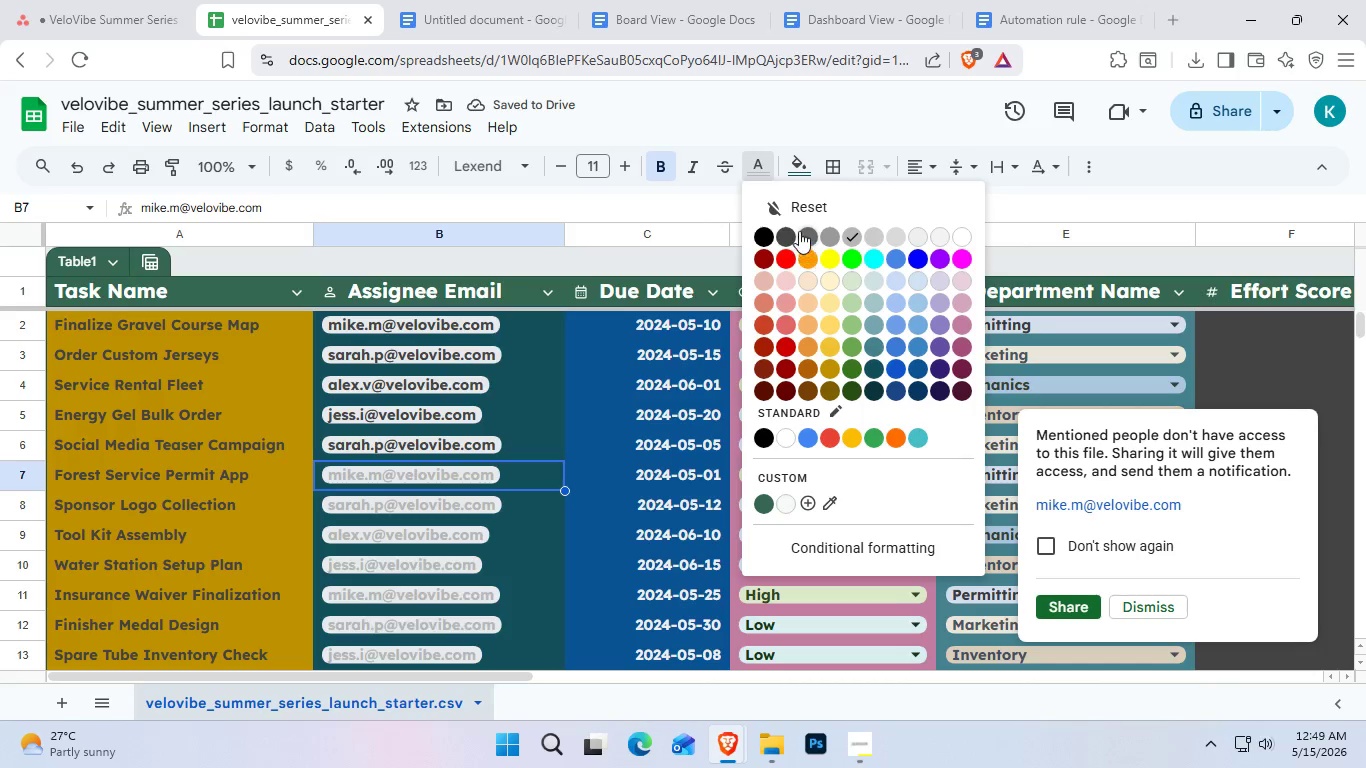 
left_click([780, 239])
 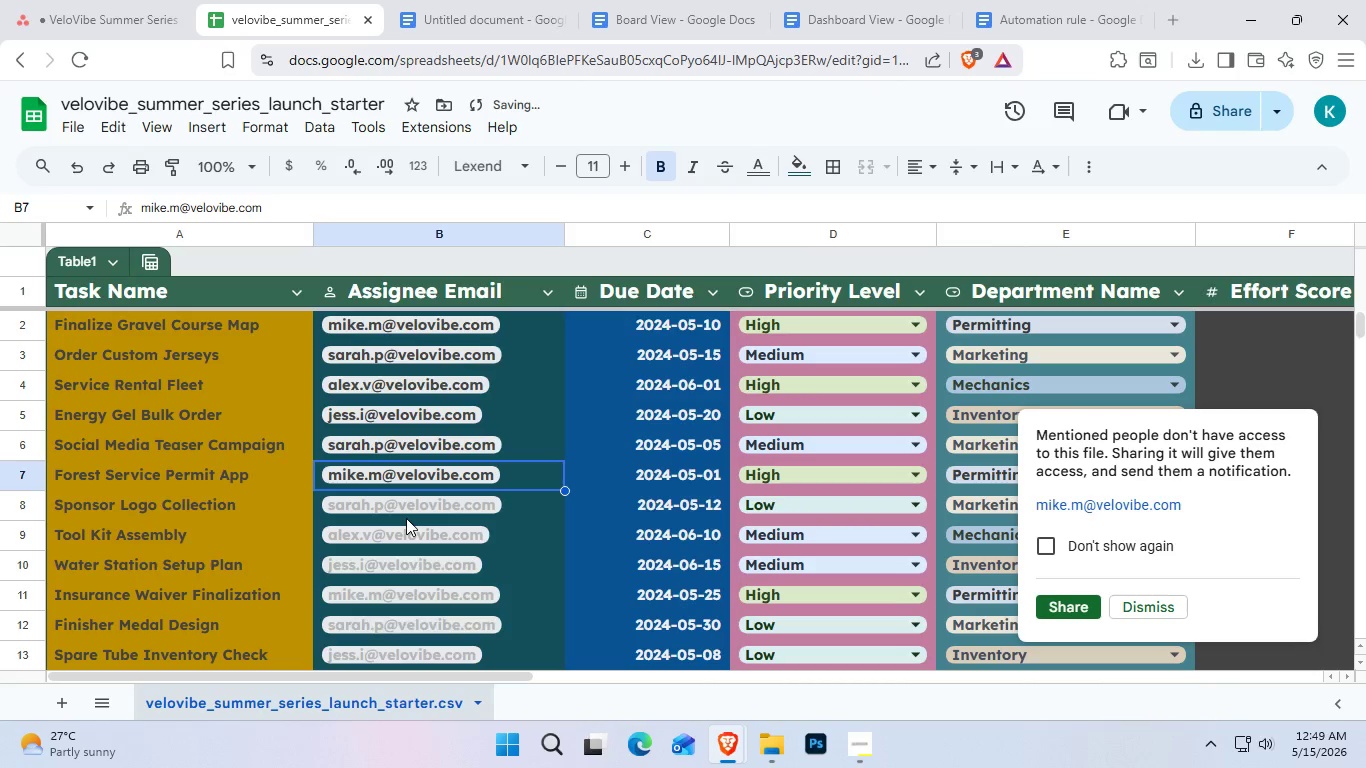 
left_click([405, 512])
 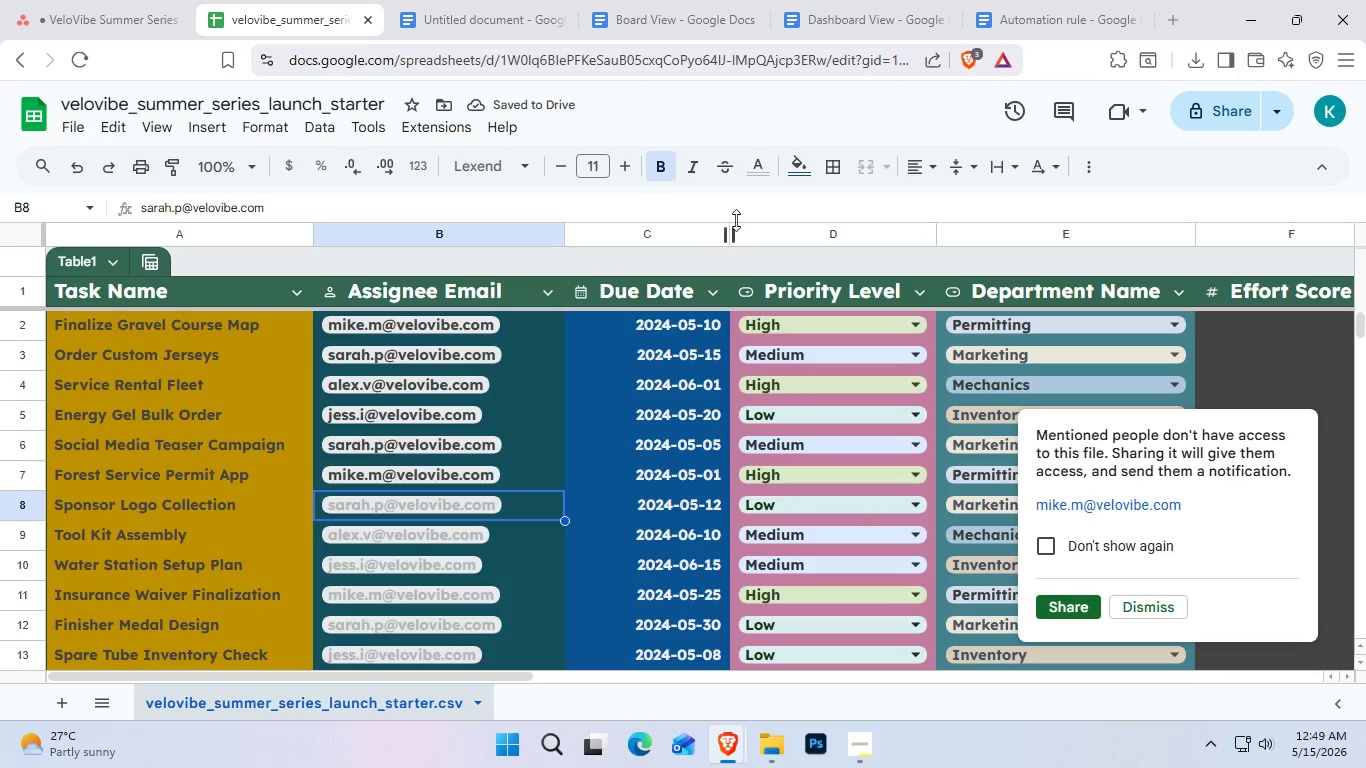 
left_click([756, 190])
 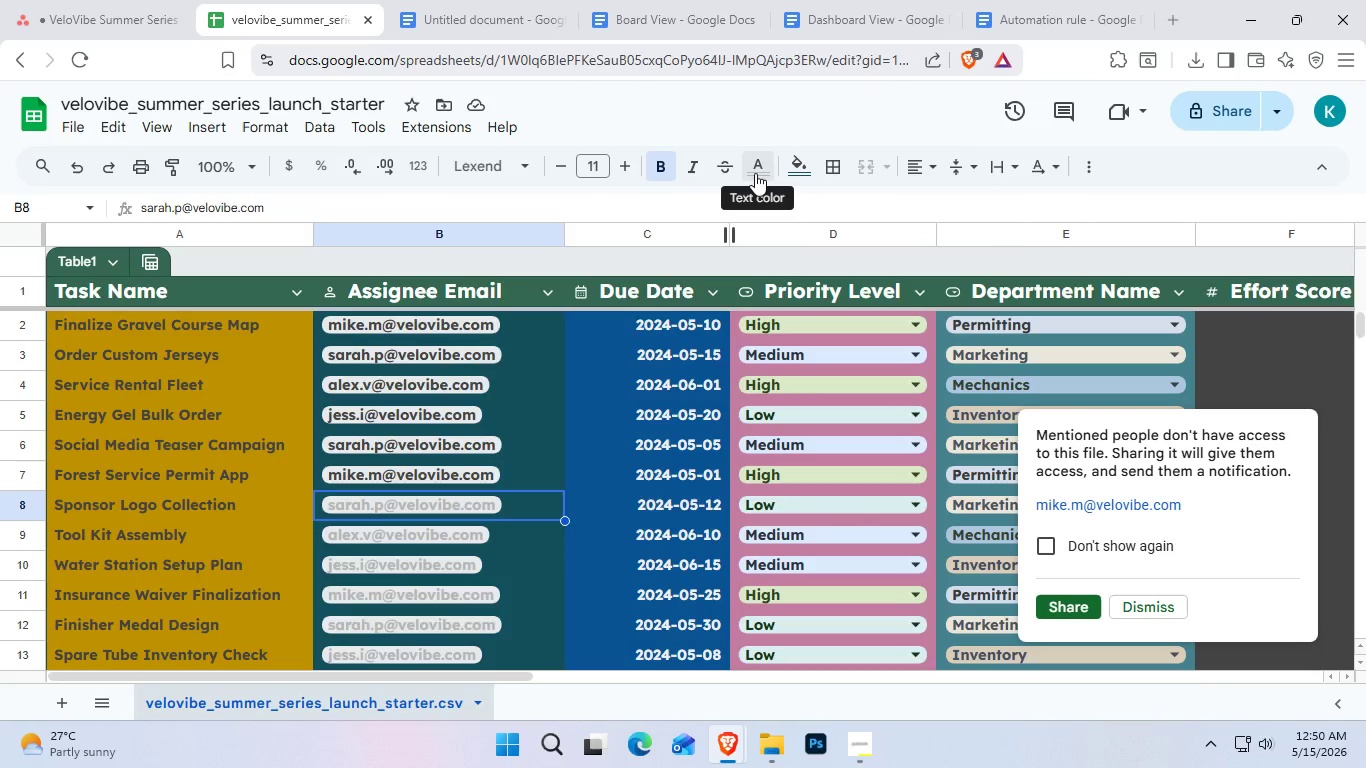 
left_click([754, 165])
 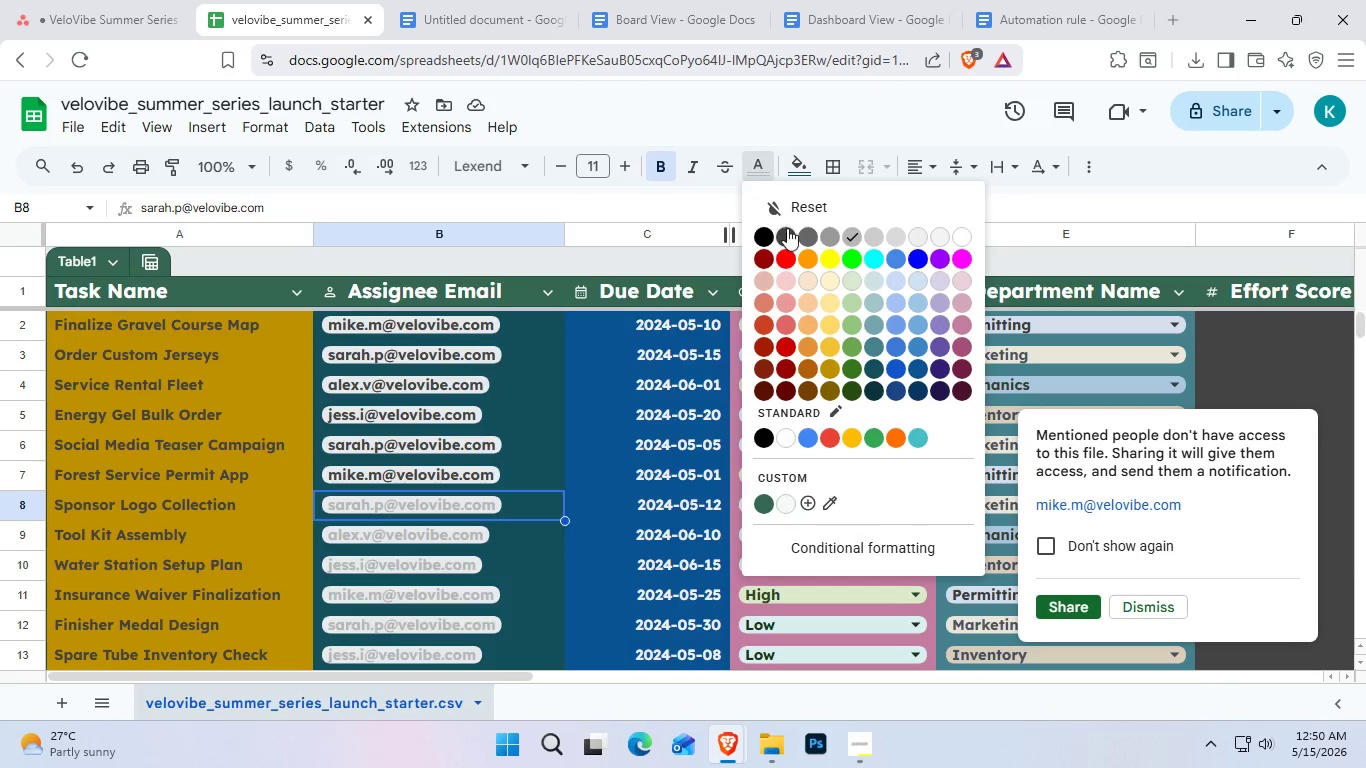 
left_click([789, 231])
 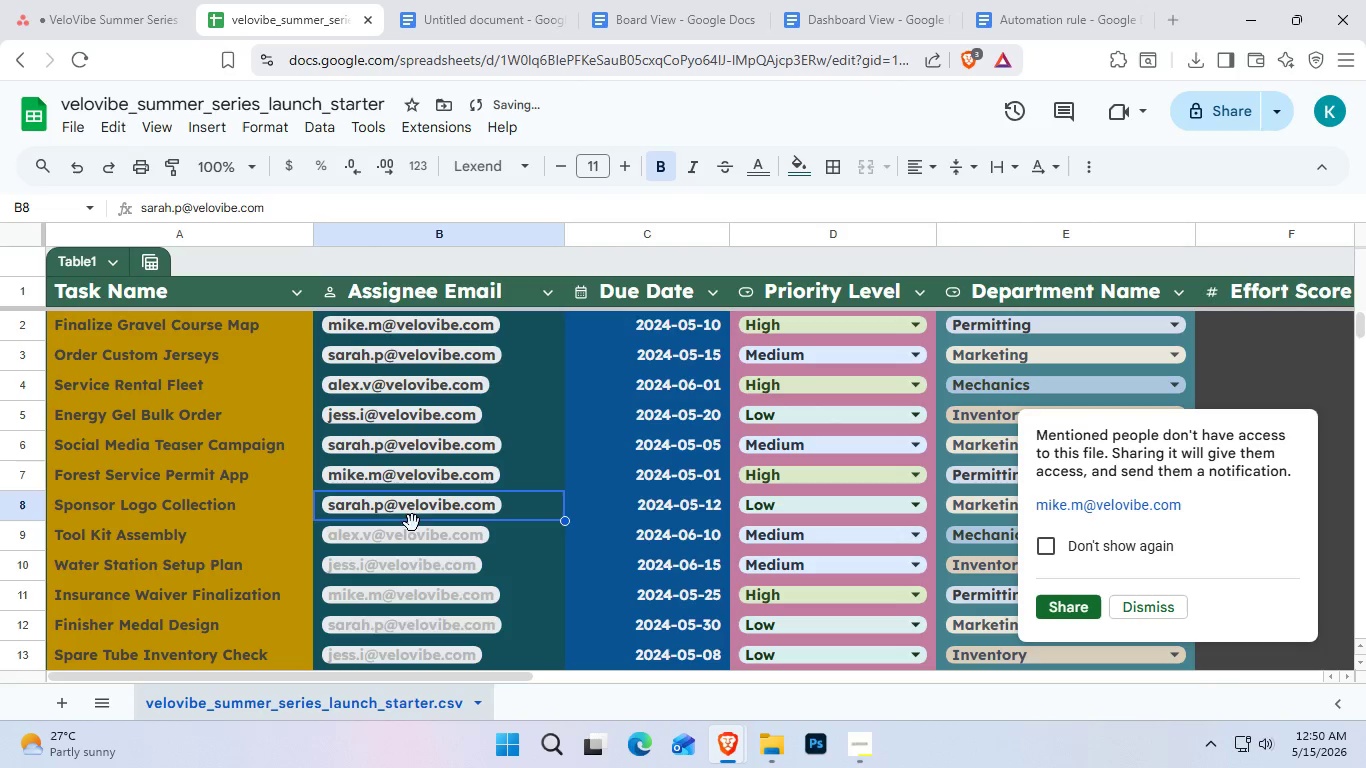 
left_click([417, 534])
 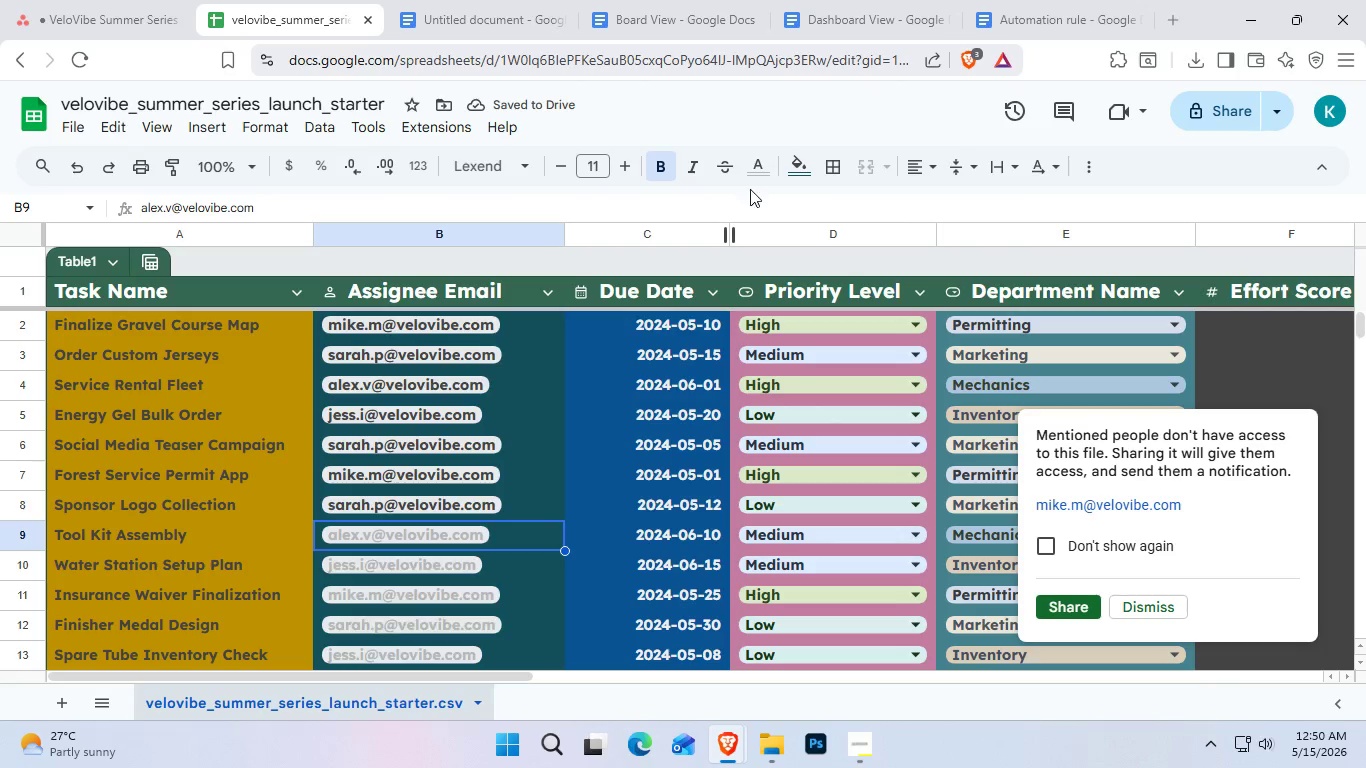 
left_click([754, 181])
 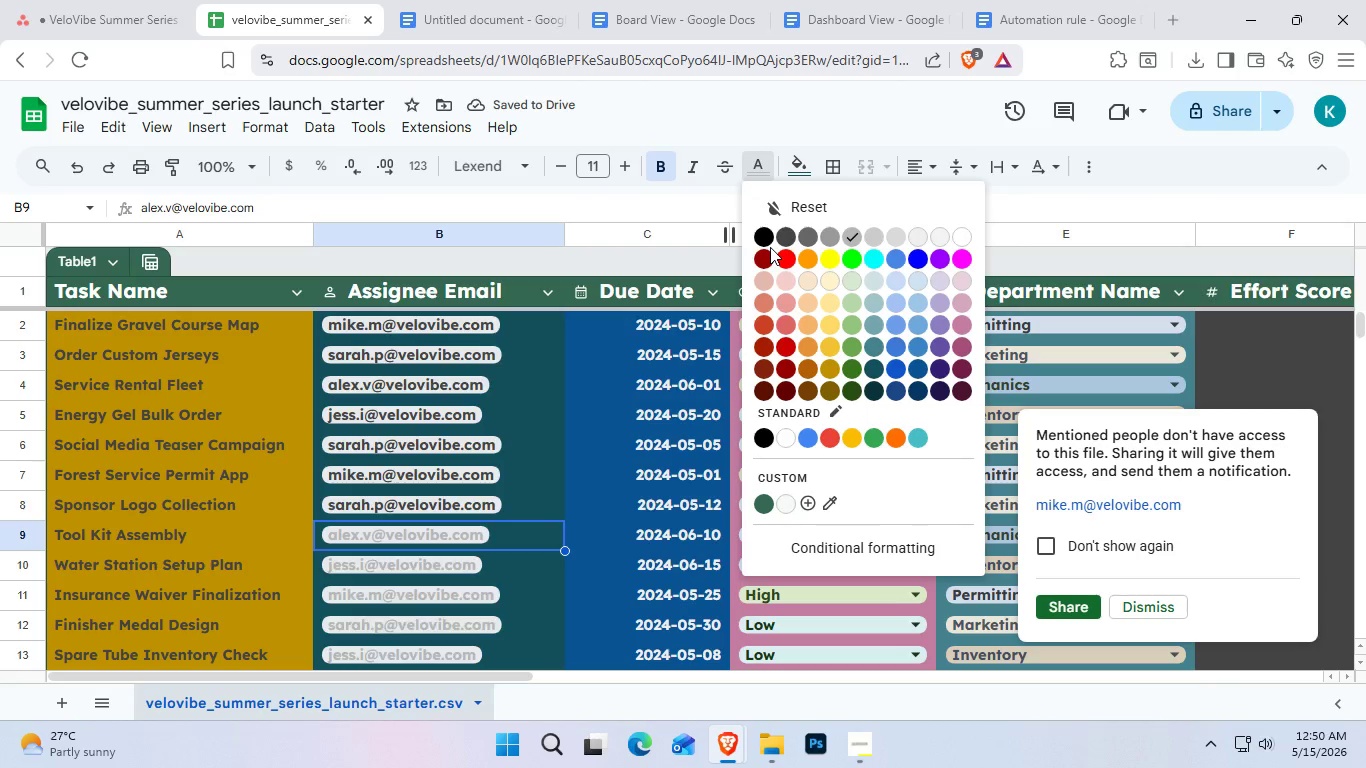 
left_click([774, 246])
 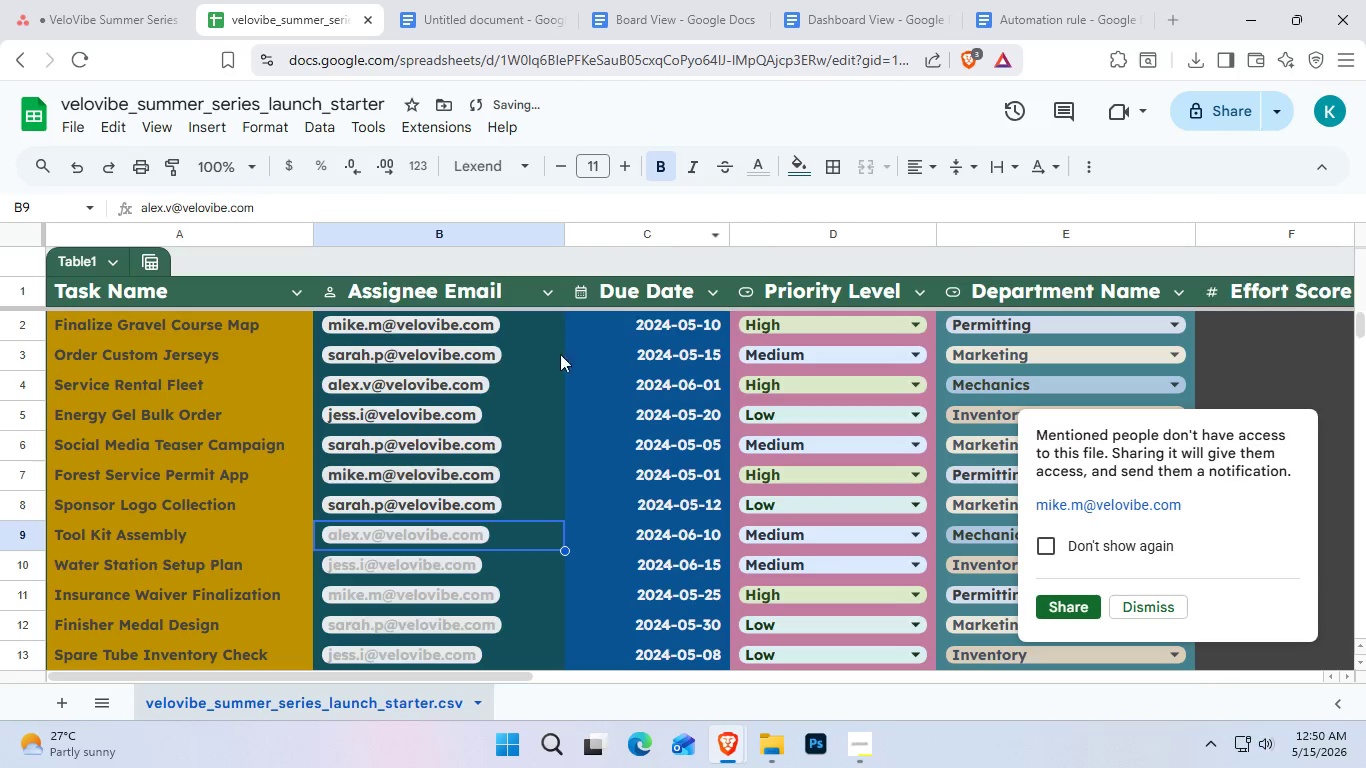 
left_click([763, 165])
 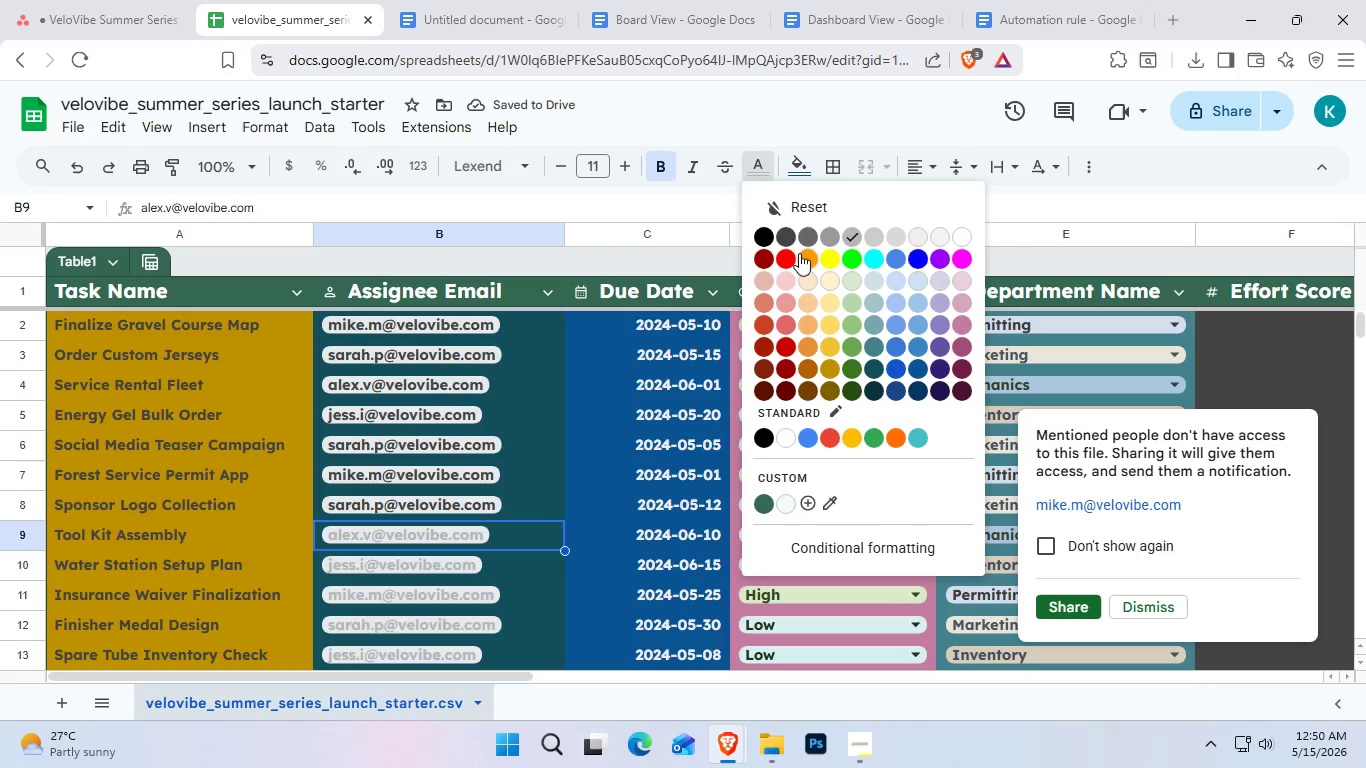 
left_click([787, 244])
 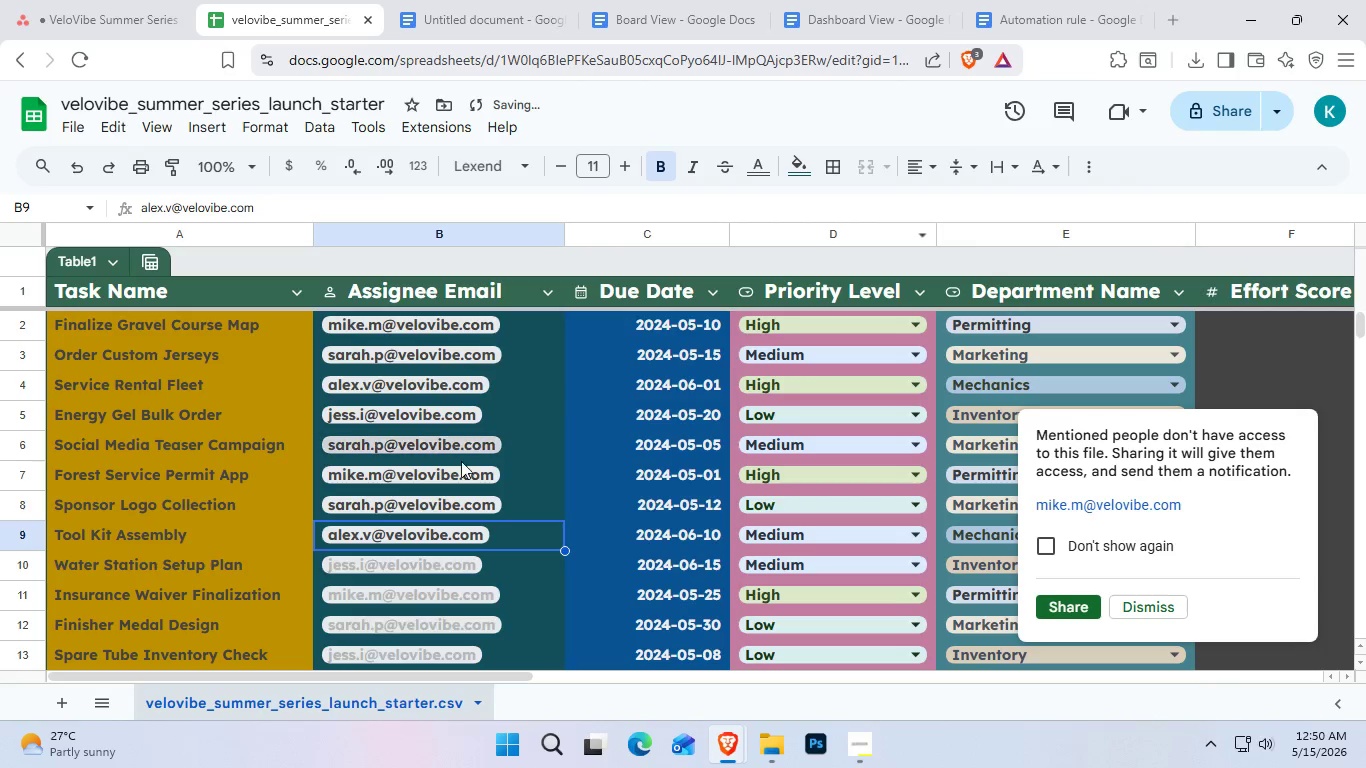 
left_click([404, 551])
 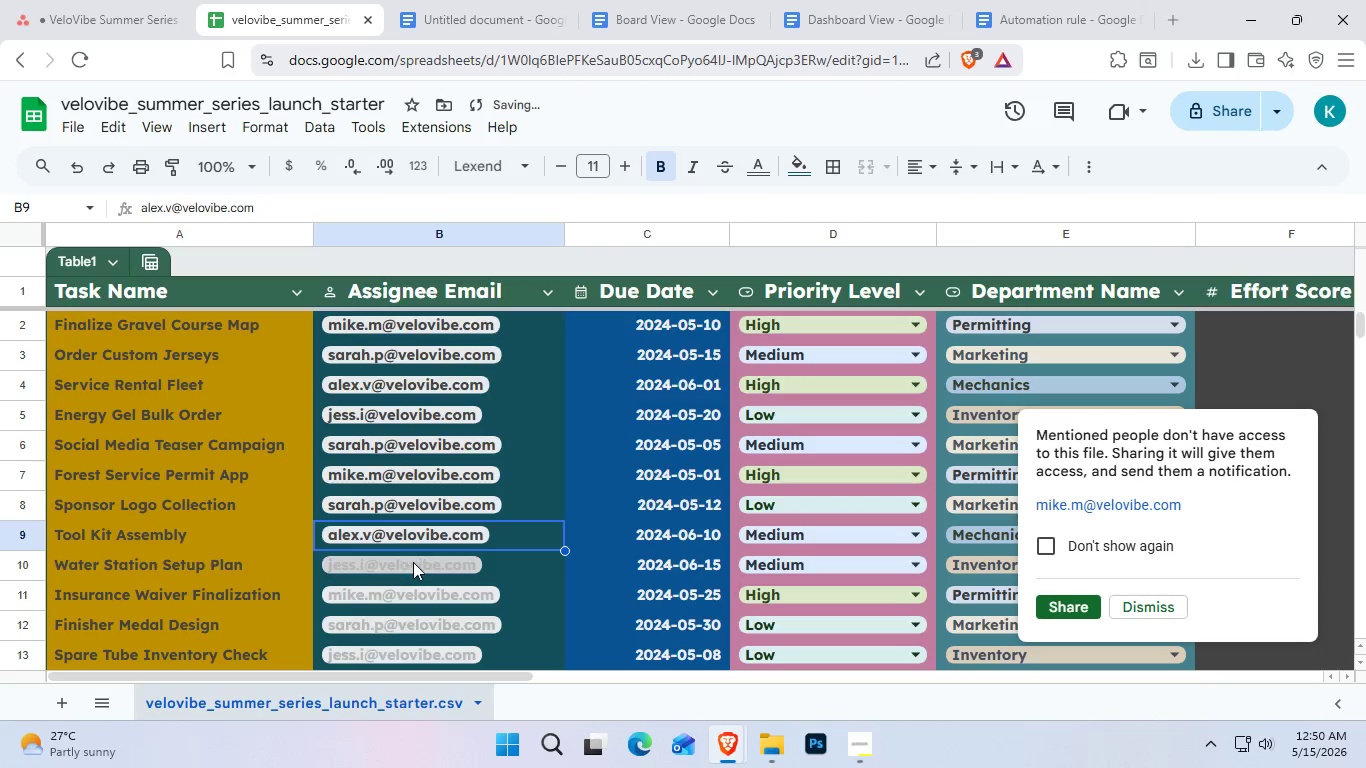 
double_click([415, 564])
 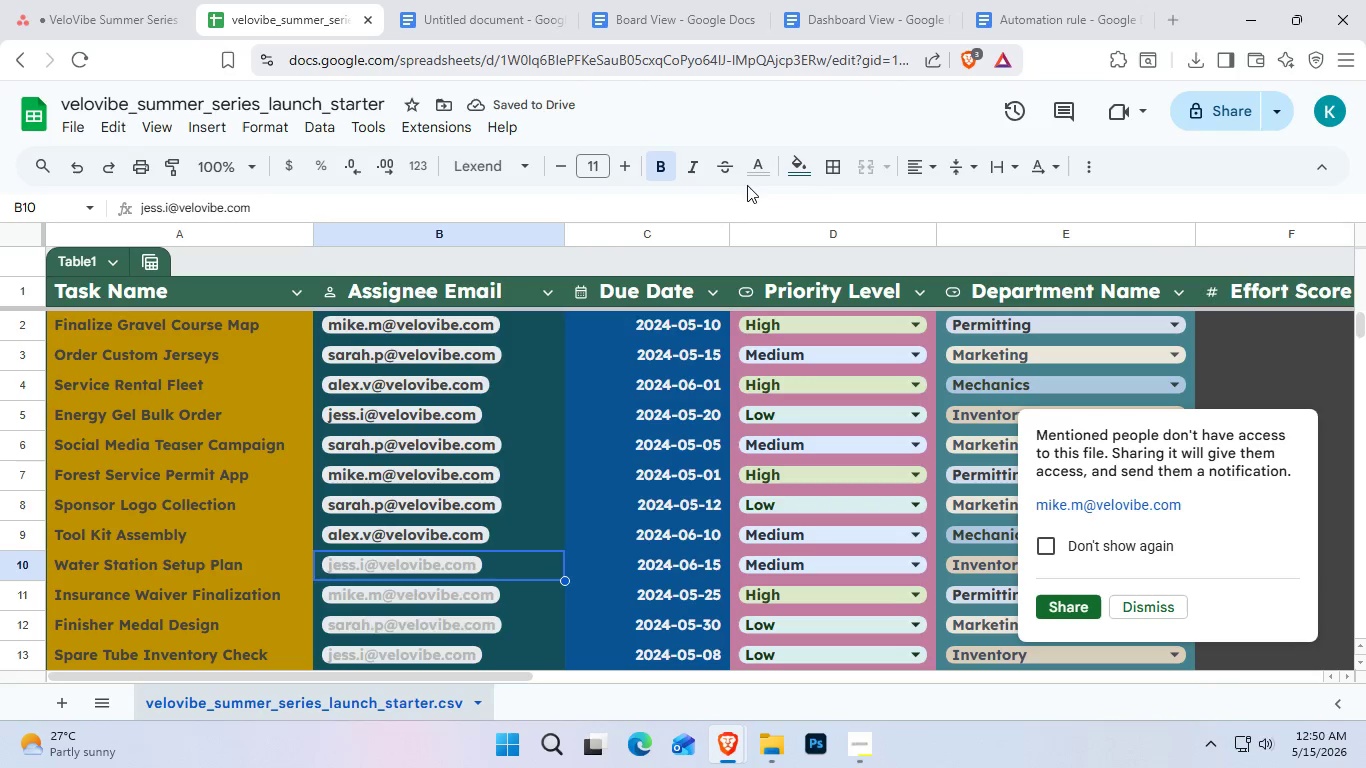 
left_click([751, 176])
 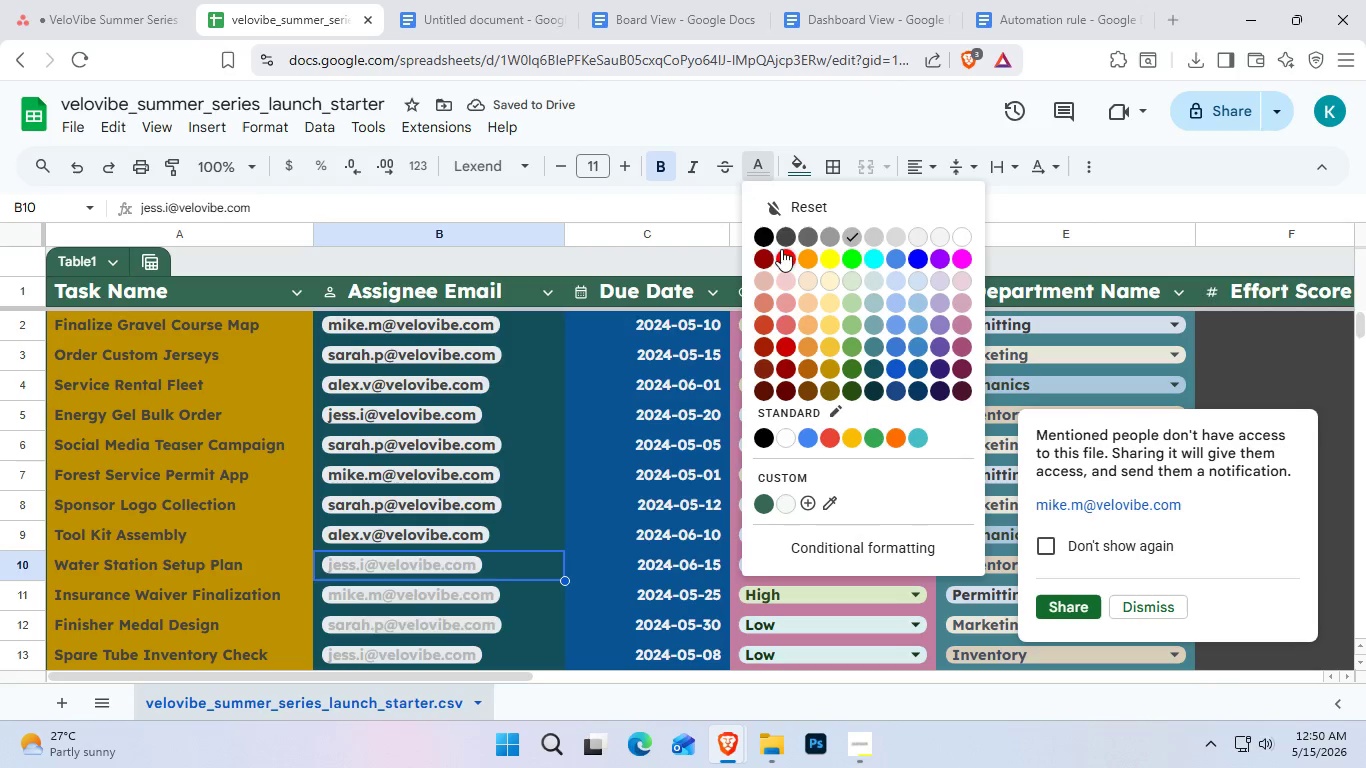 
left_click([788, 242])
 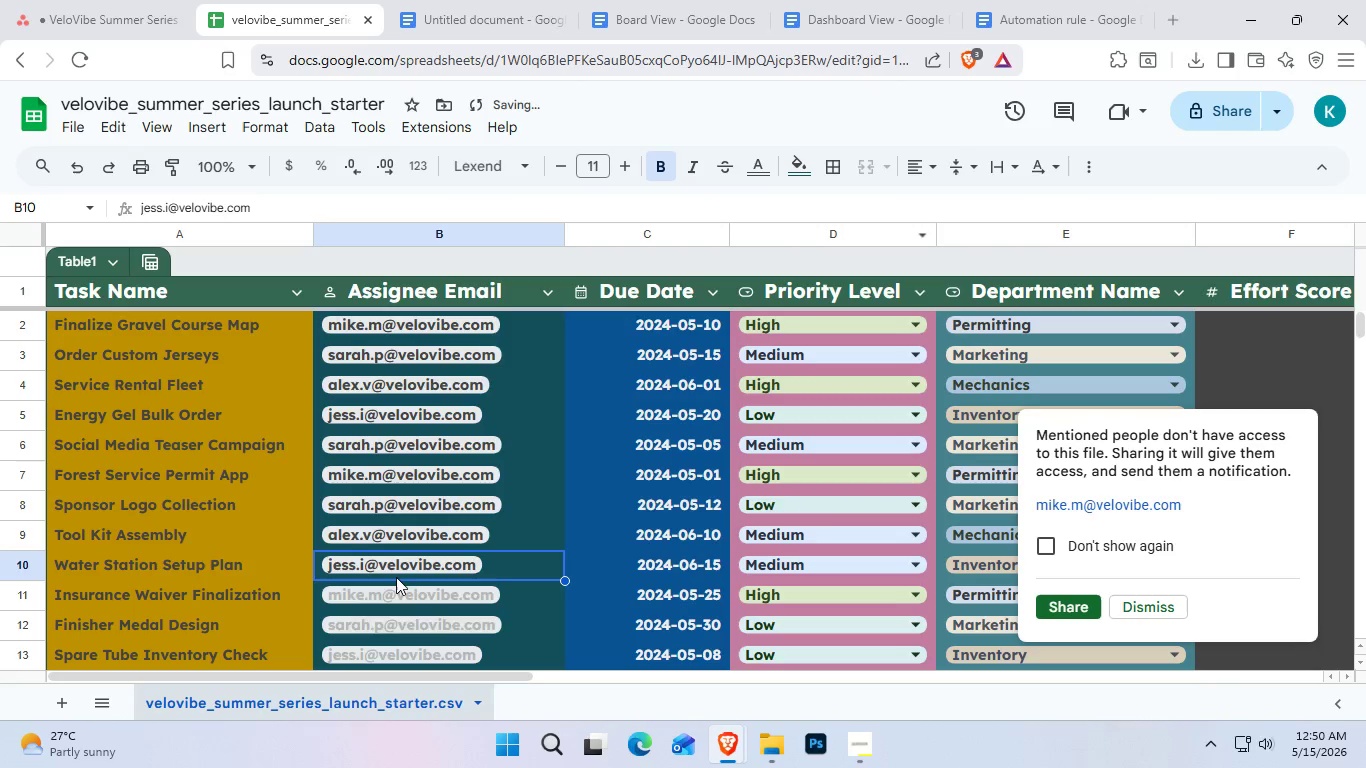 
left_click([401, 591])
 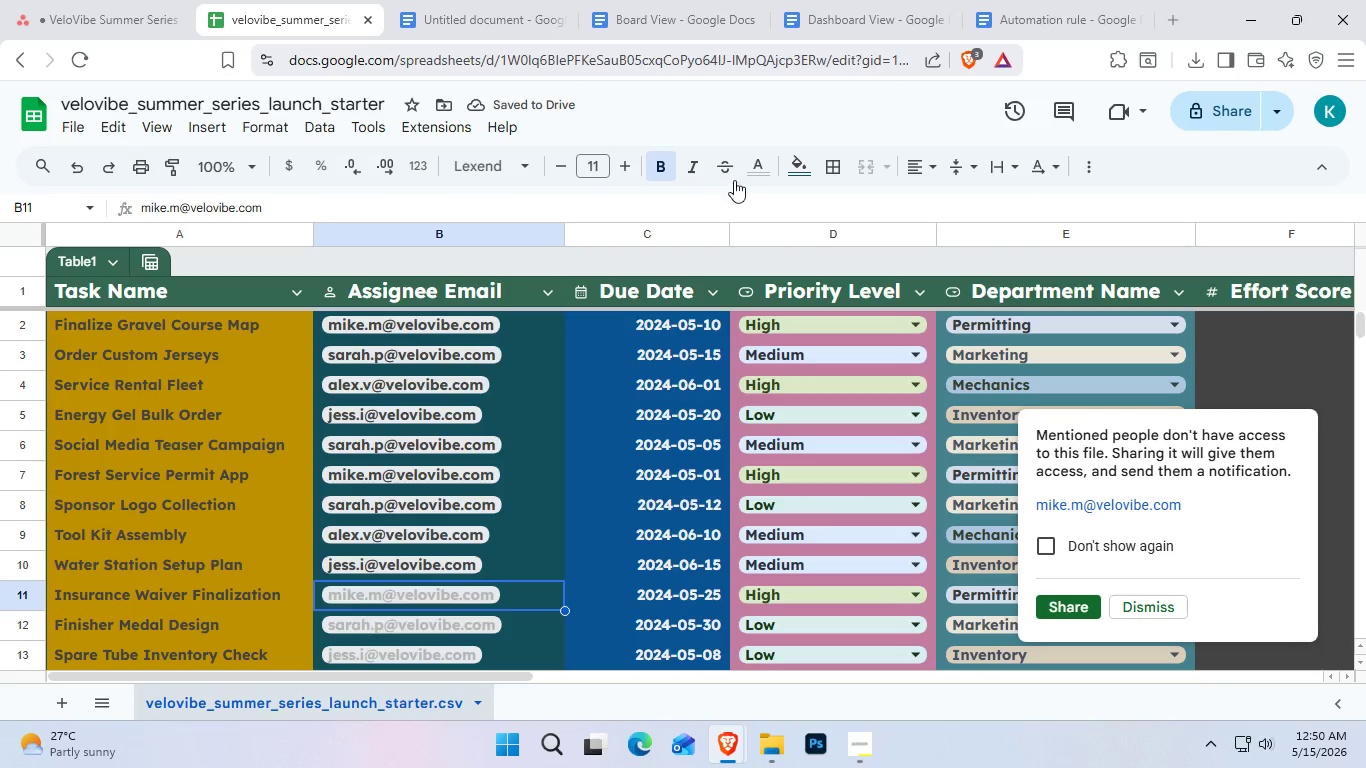 
left_click([757, 173])
 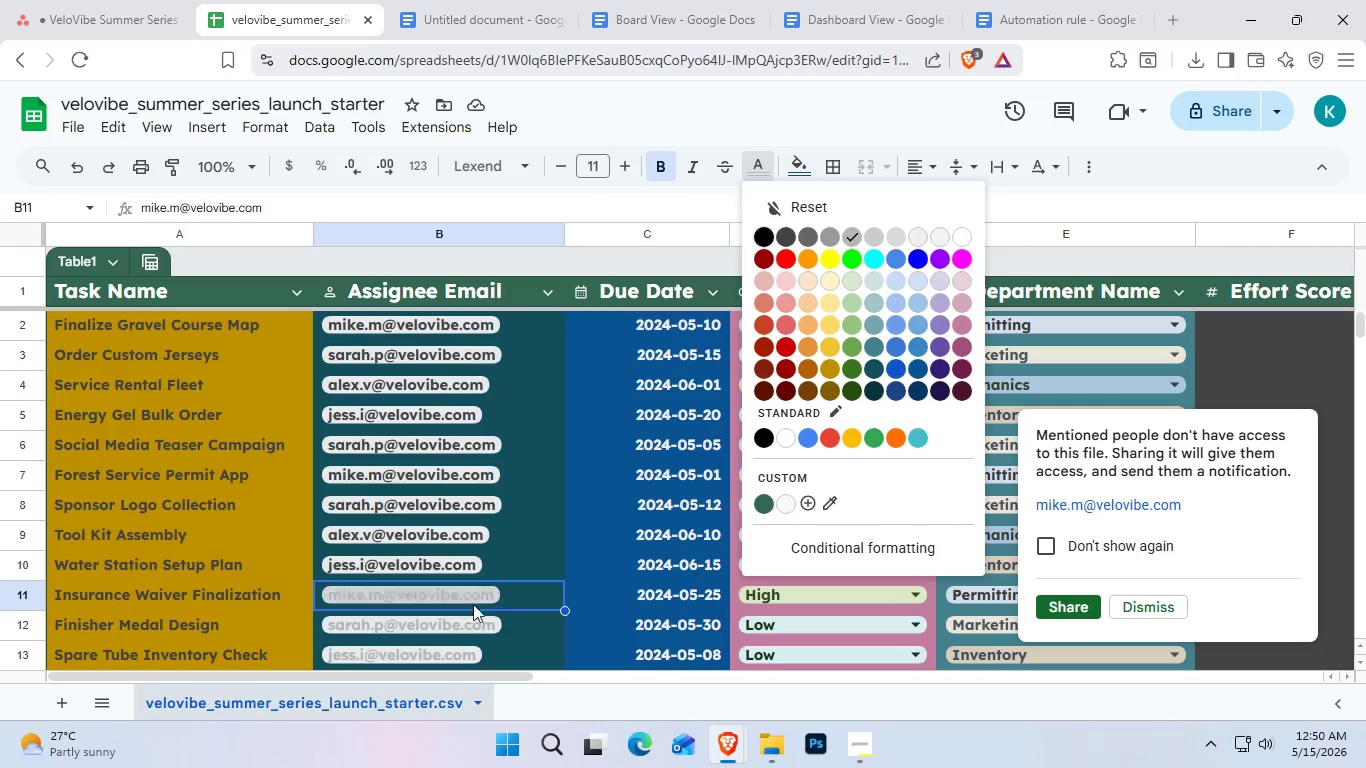 
wait(5.91)
 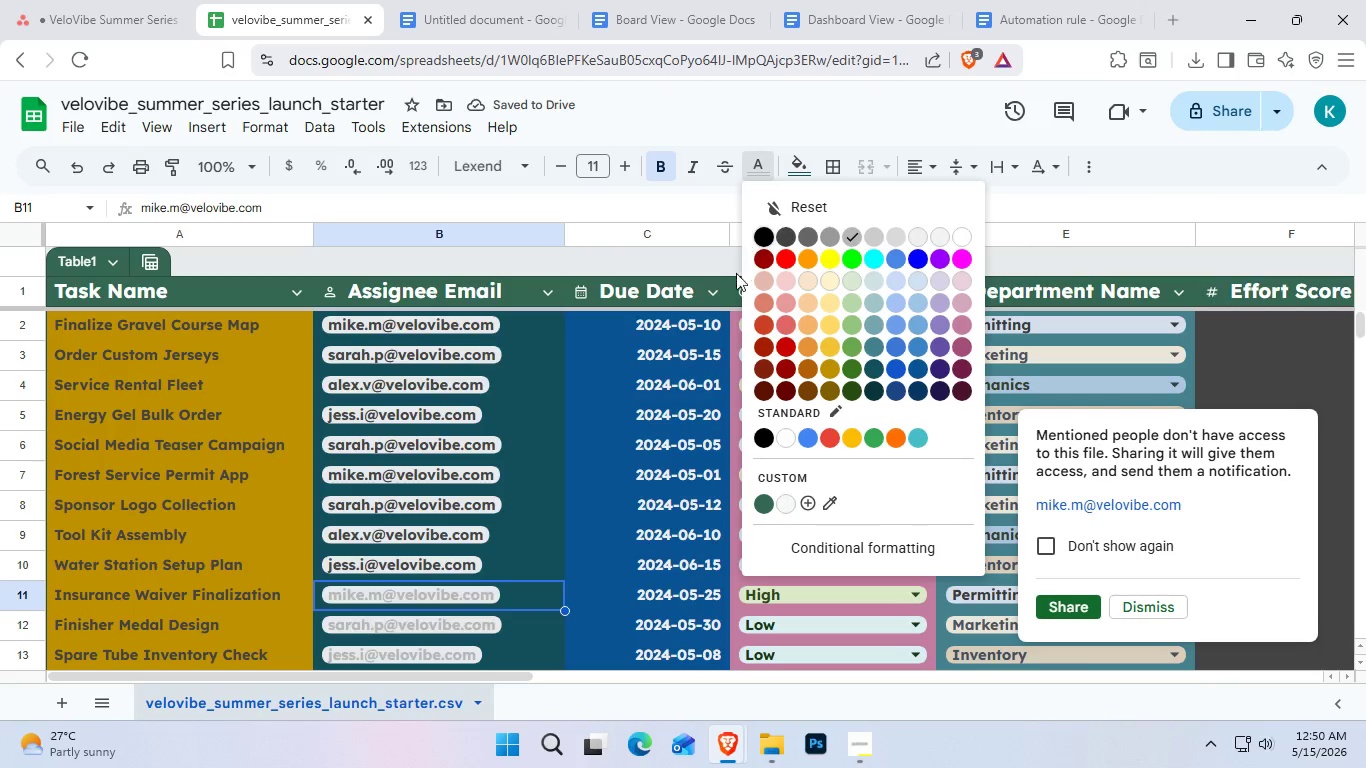 
left_click([793, 231])
 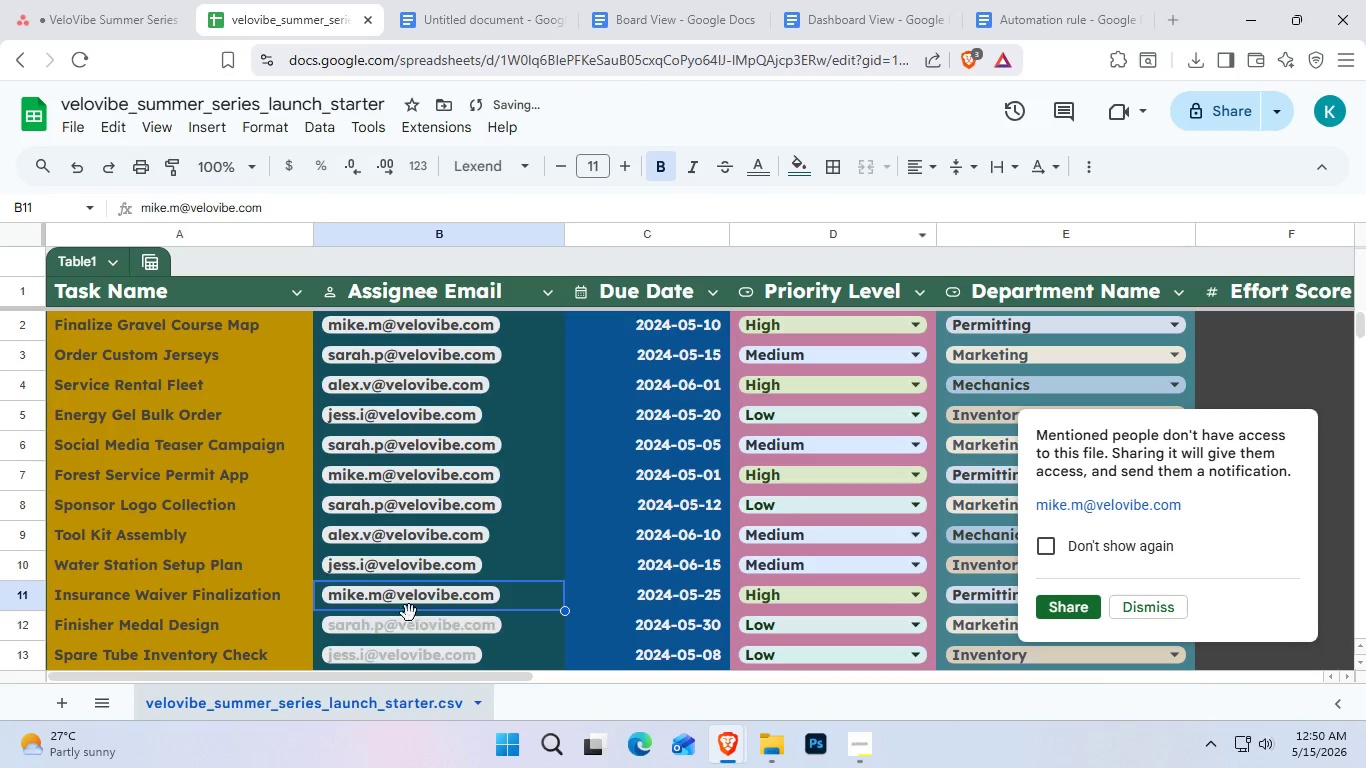 
left_click([410, 627])
 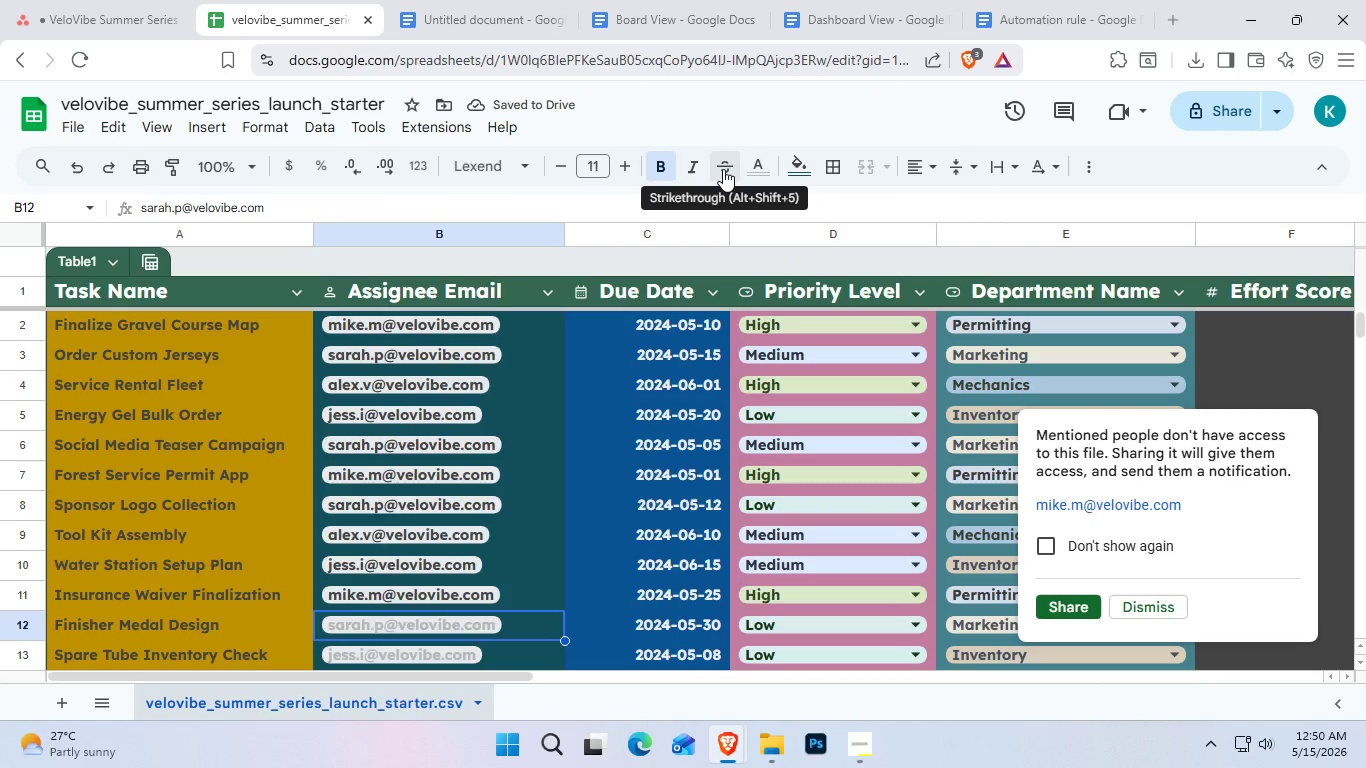 
left_click([725, 171])
 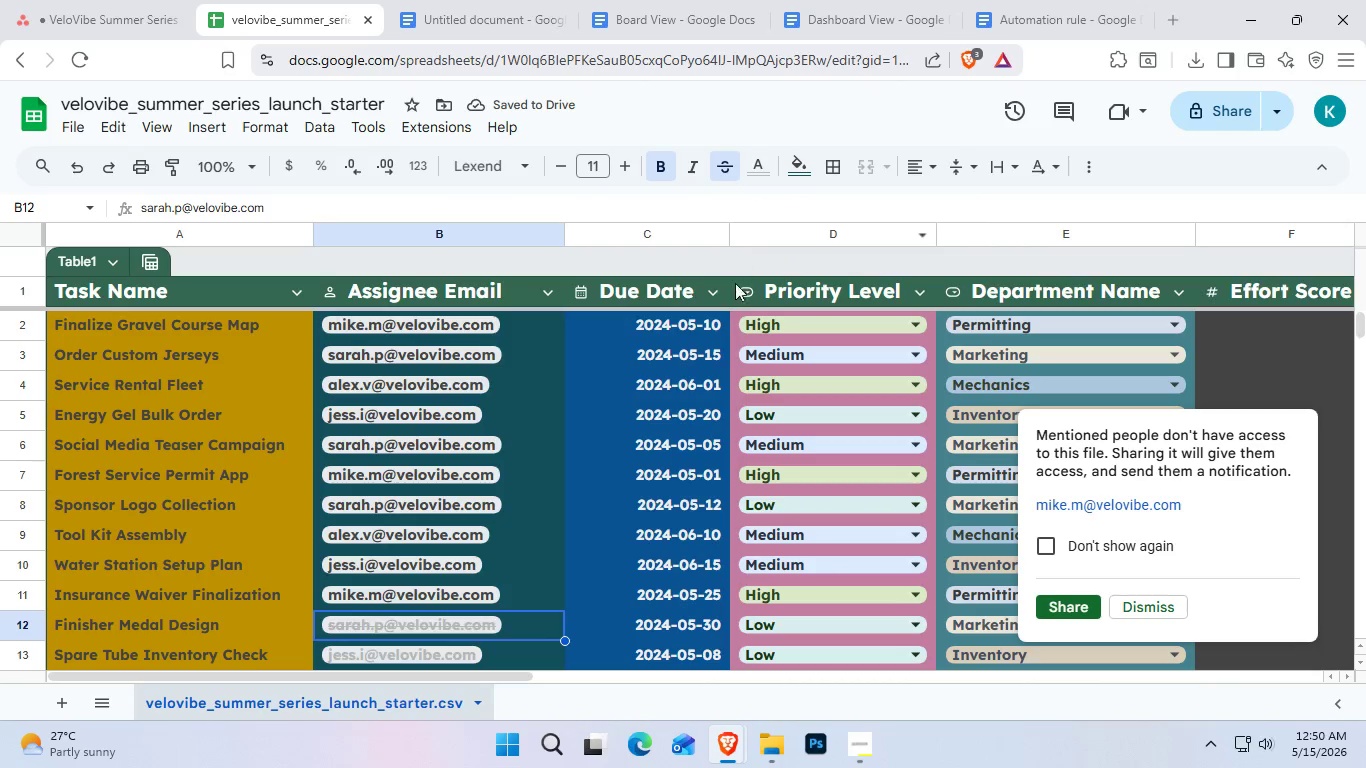 
scroll: coordinate [497, 527], scroll_direction: down, amount: 1.0
 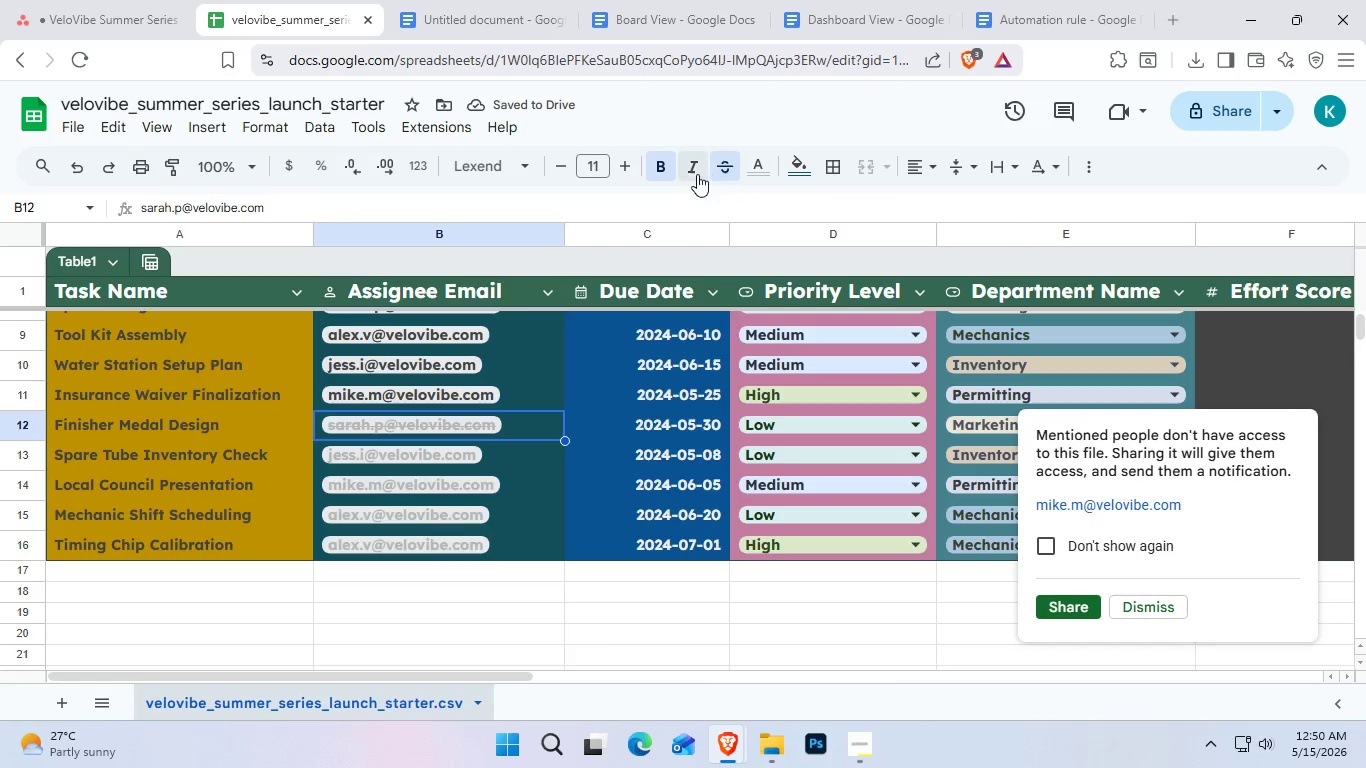 
left_click([752, 173])
 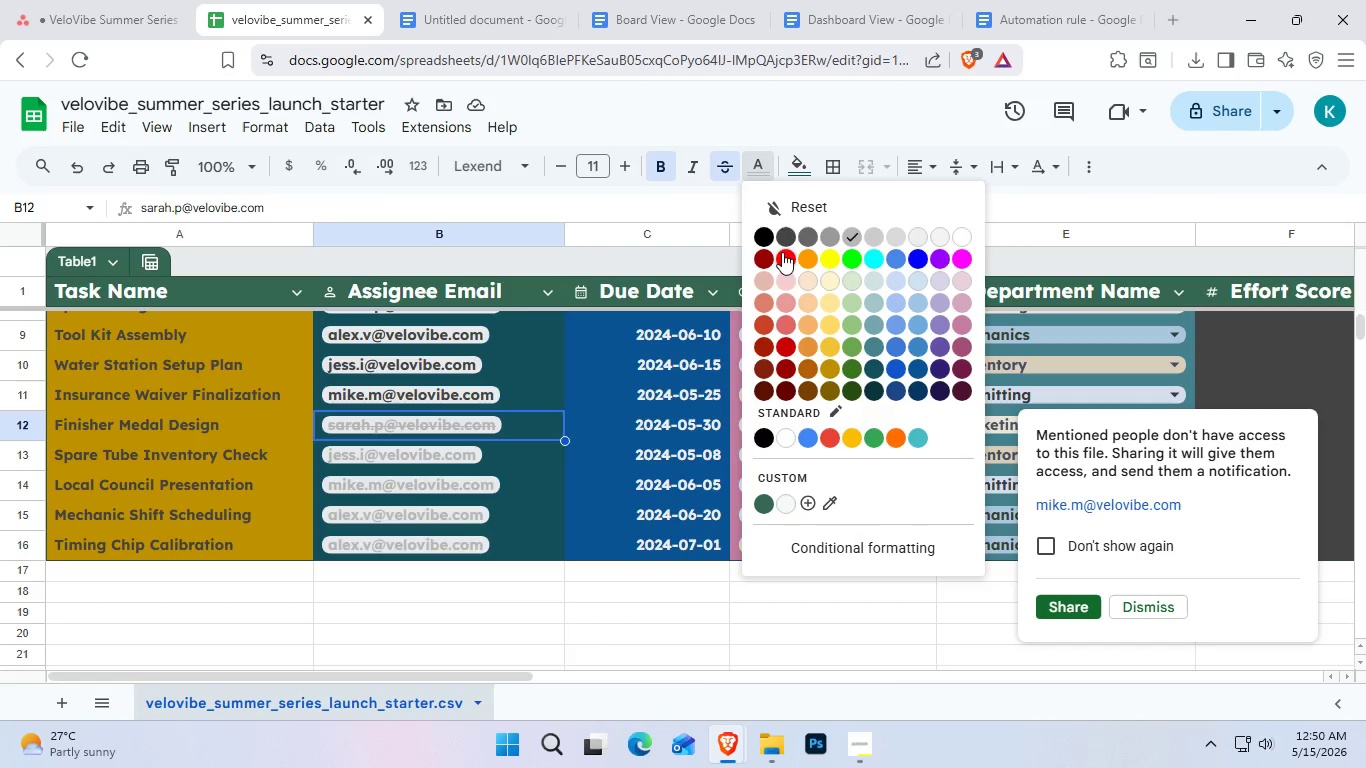 
left_click([793, 231])
 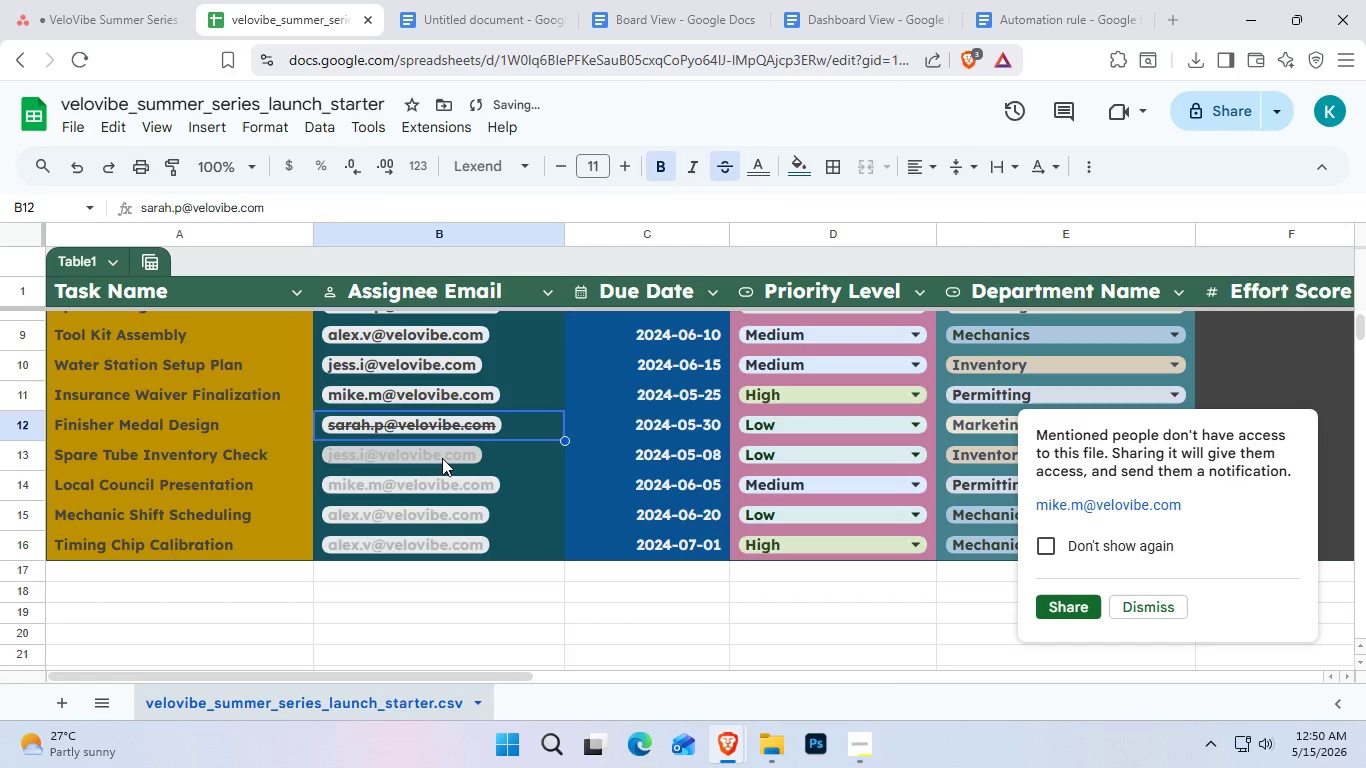 
left_click([442, 458])
 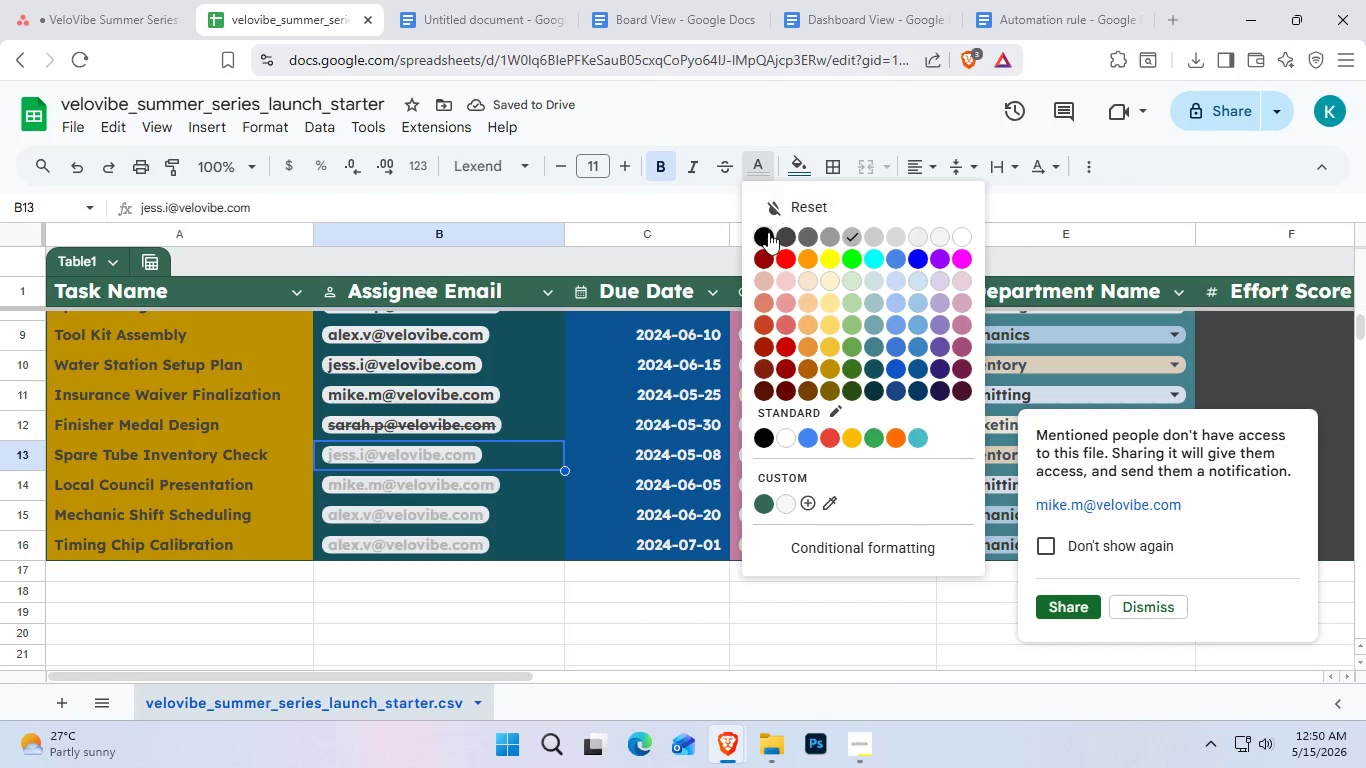 
left_click([788, 241])
 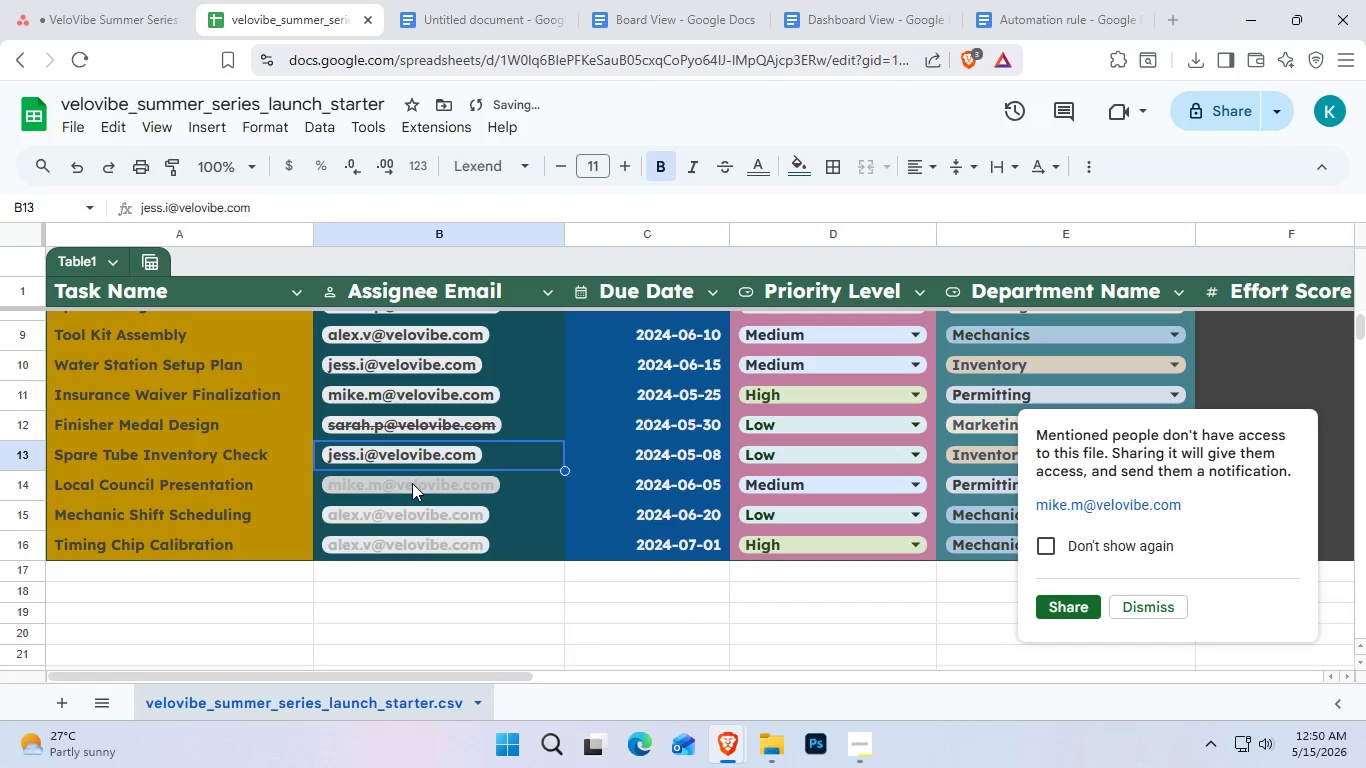 
left_click([412, 483])
 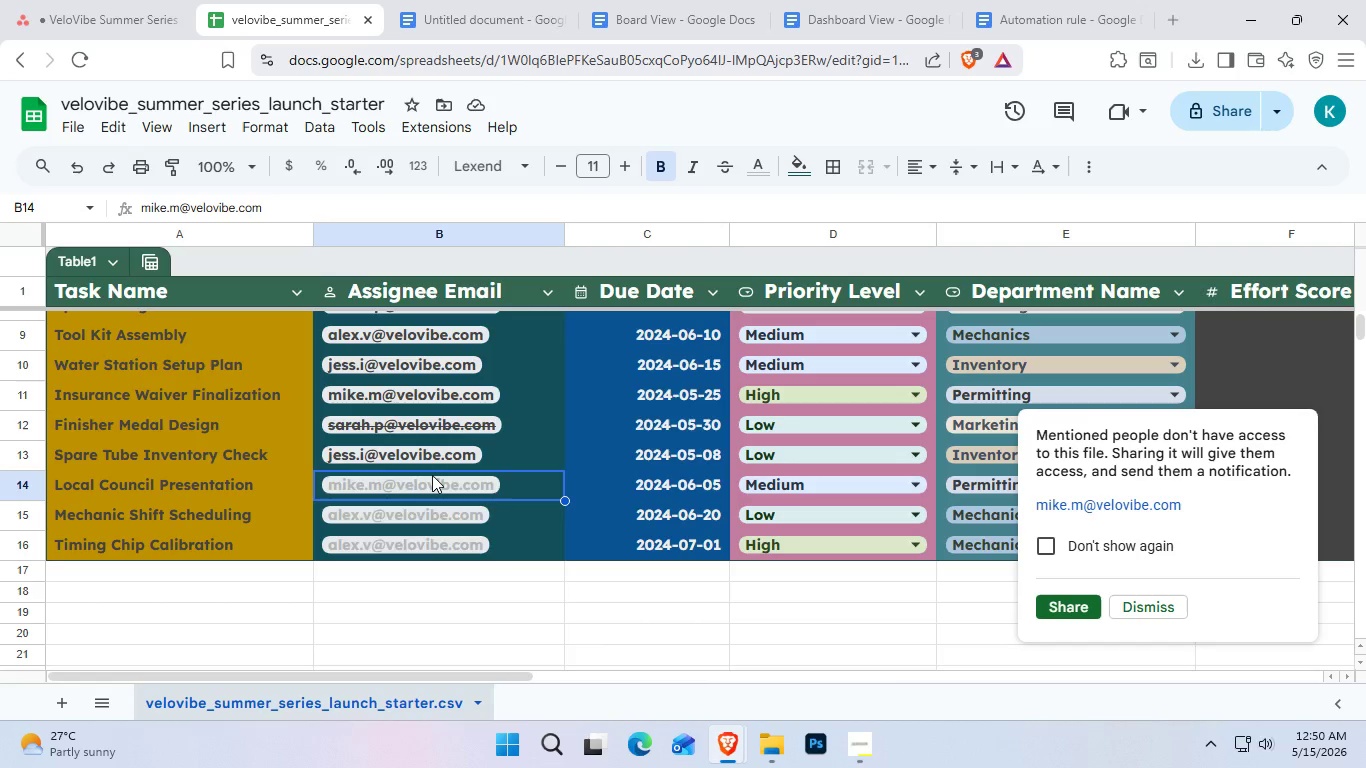 
wait(10.73)
 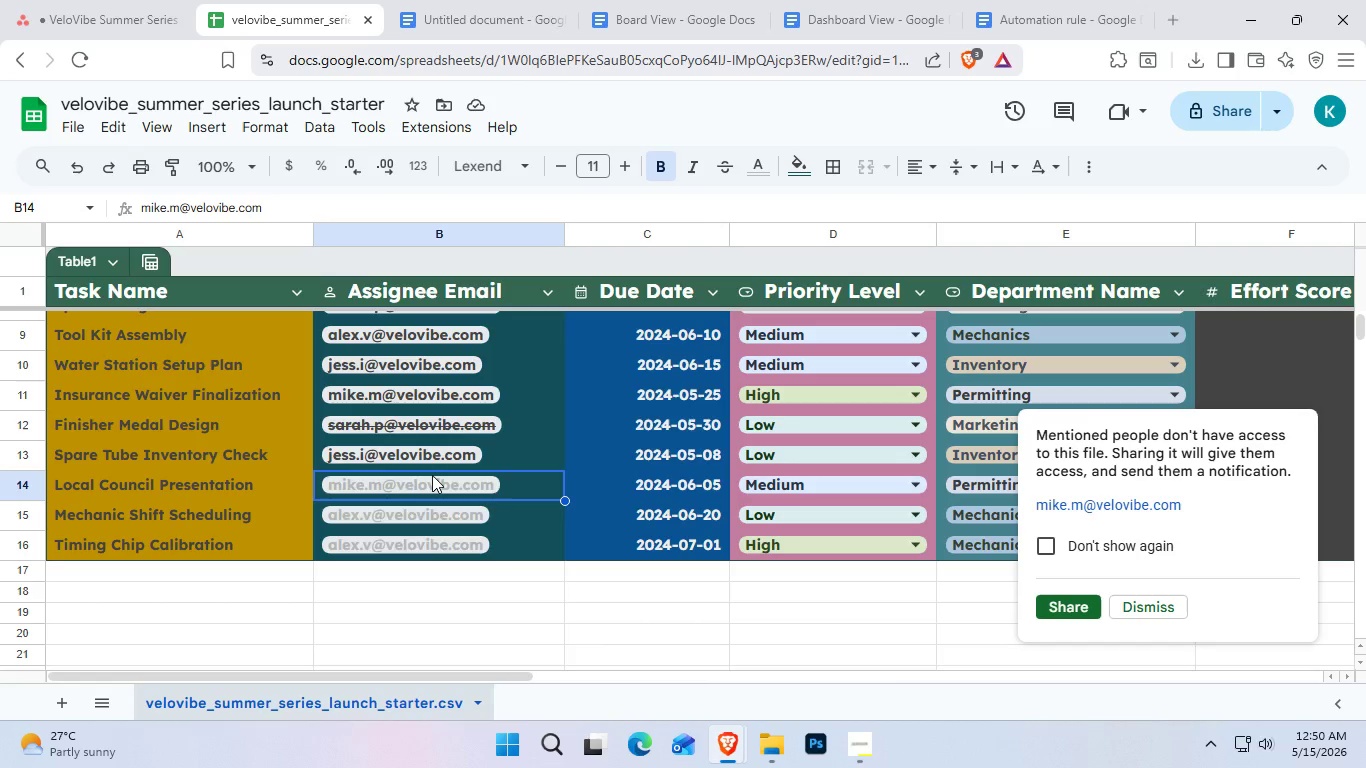 
left_click([758, 173])
 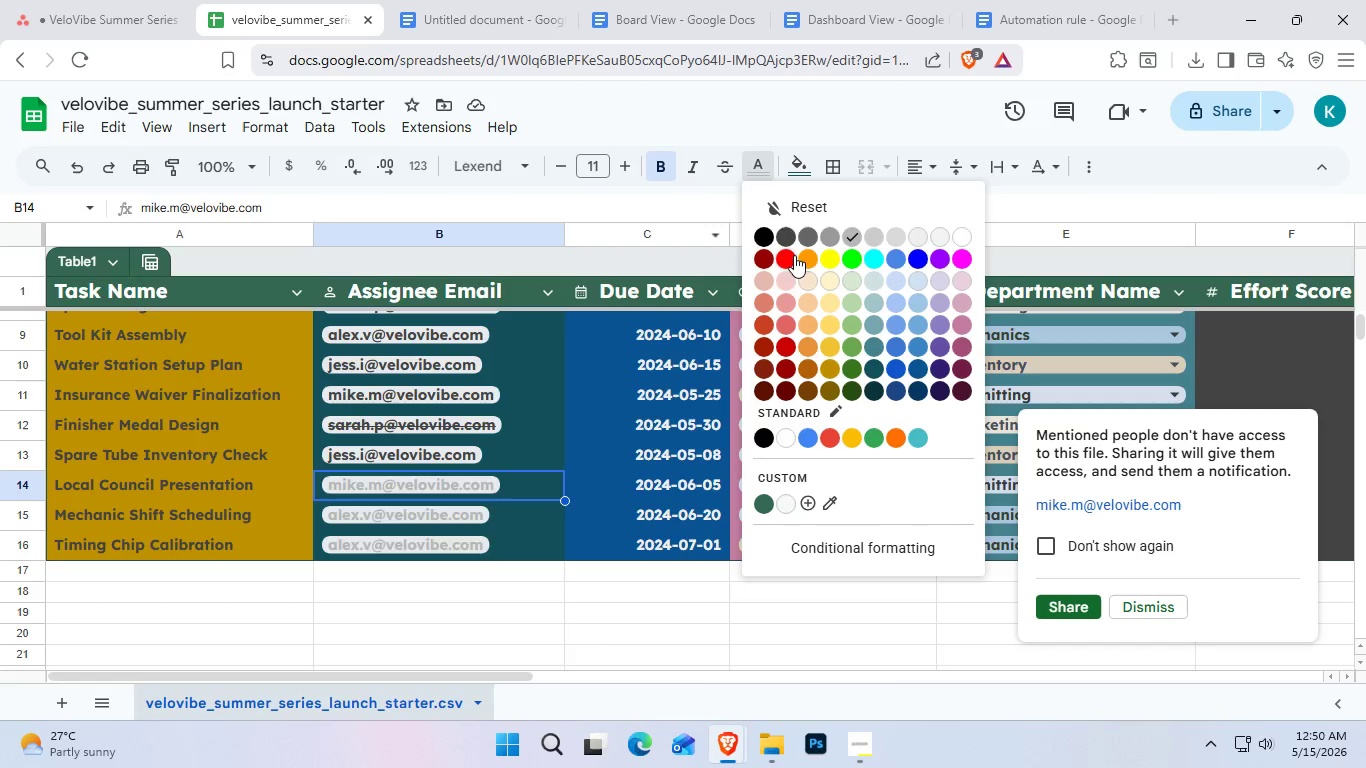 
left_click([787, 240])